 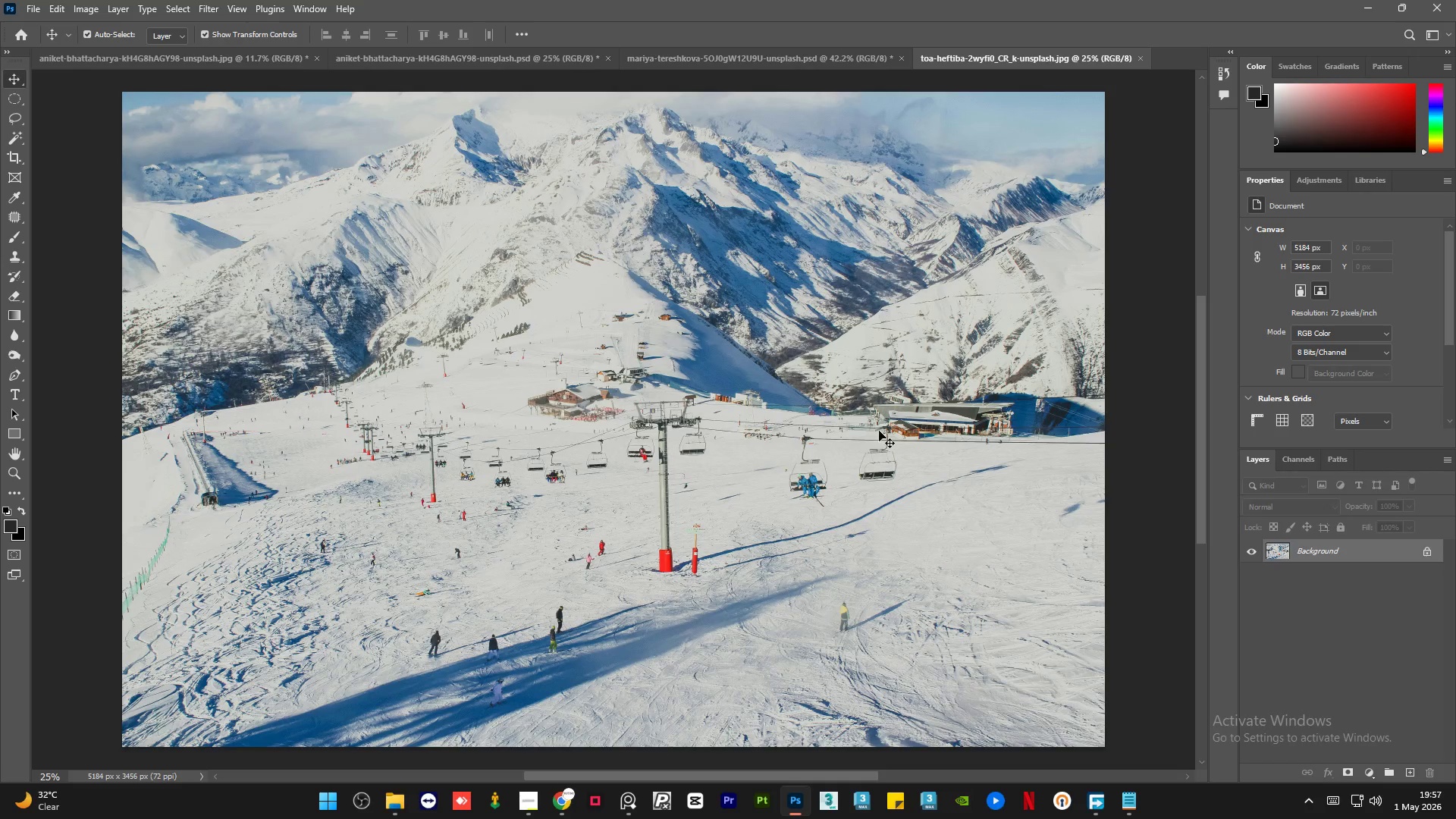 
left_click([735, 55])
 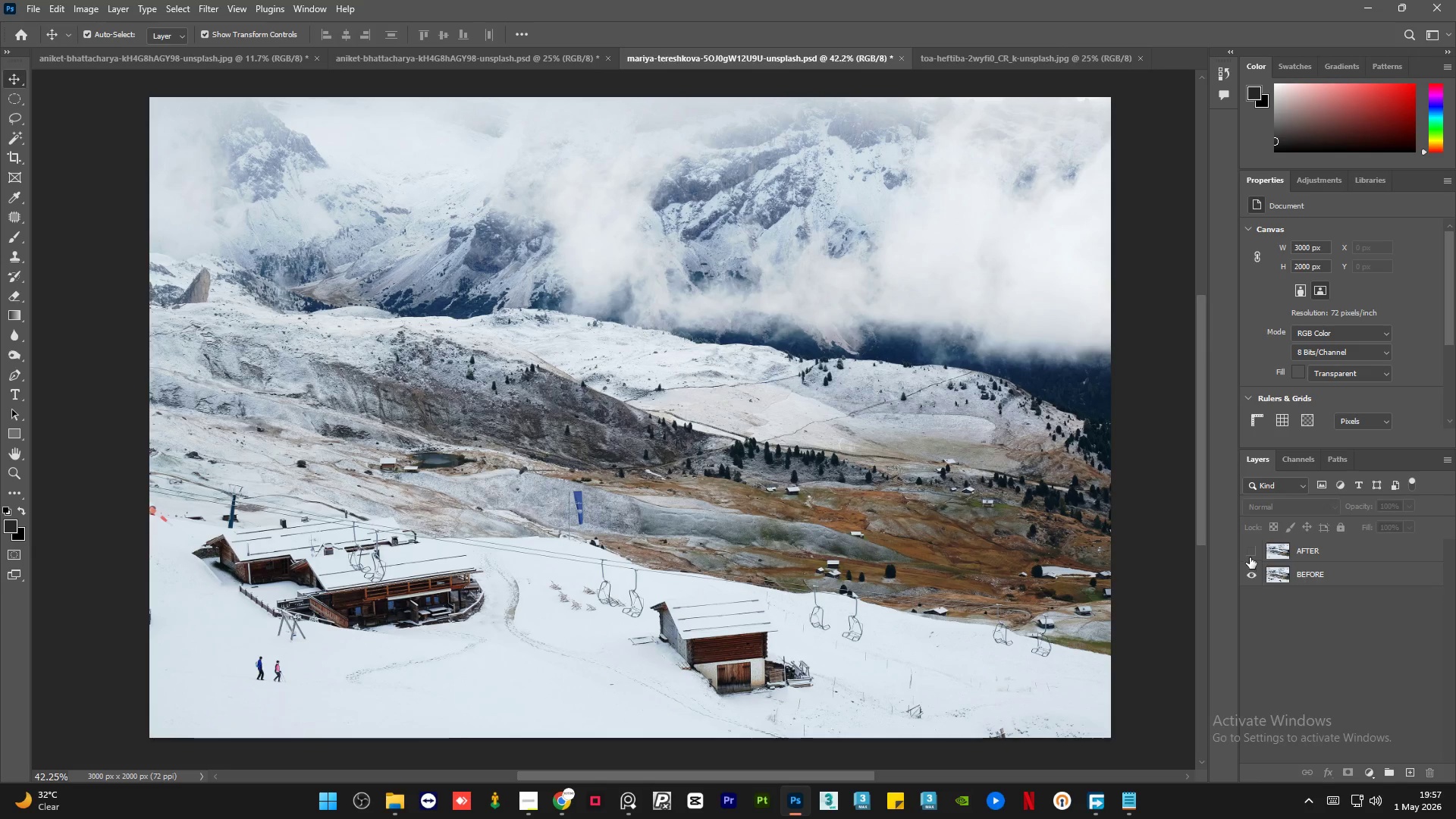 
left_click([1250, 555])
 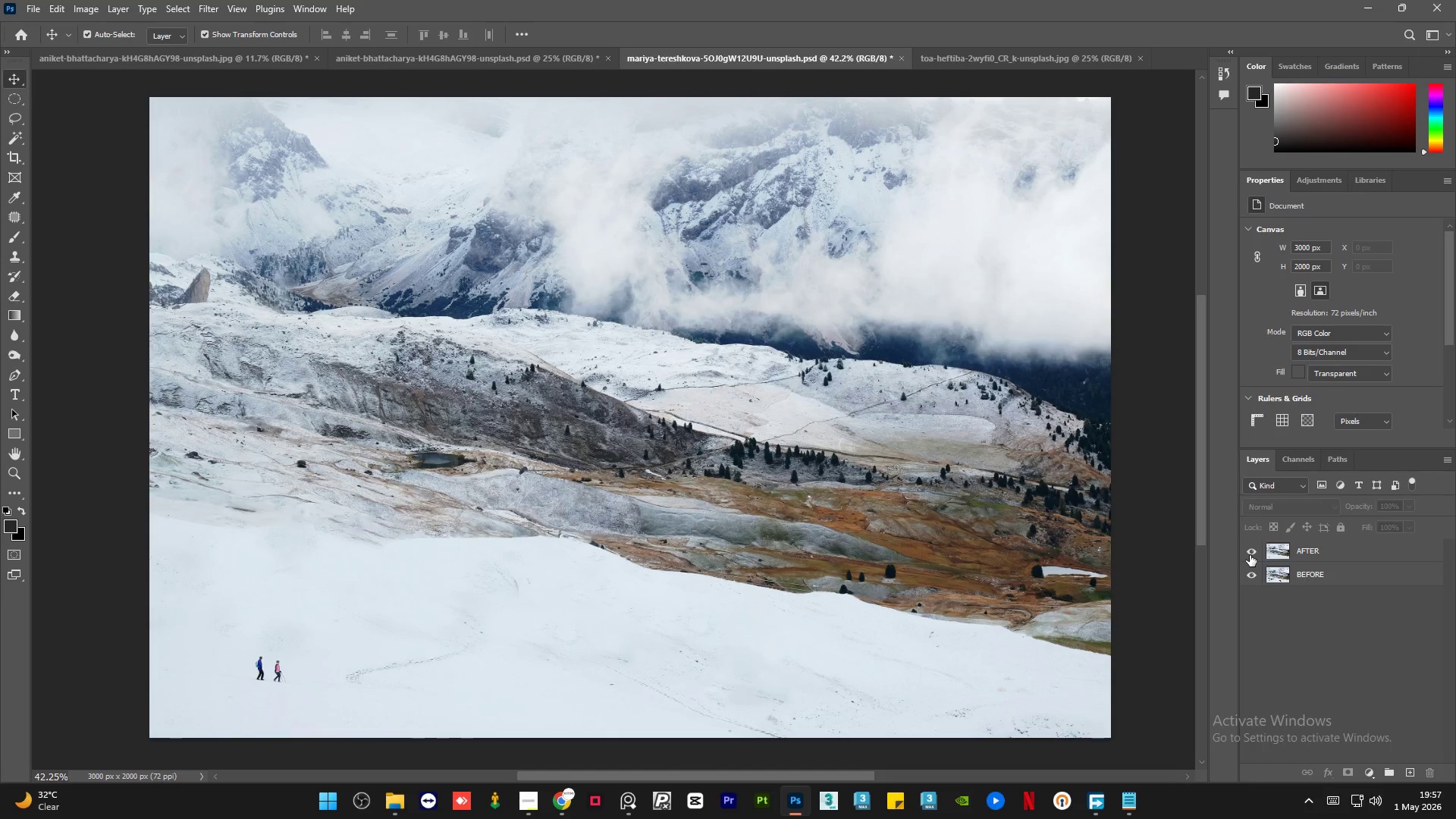 
left_click([1250, 555])
 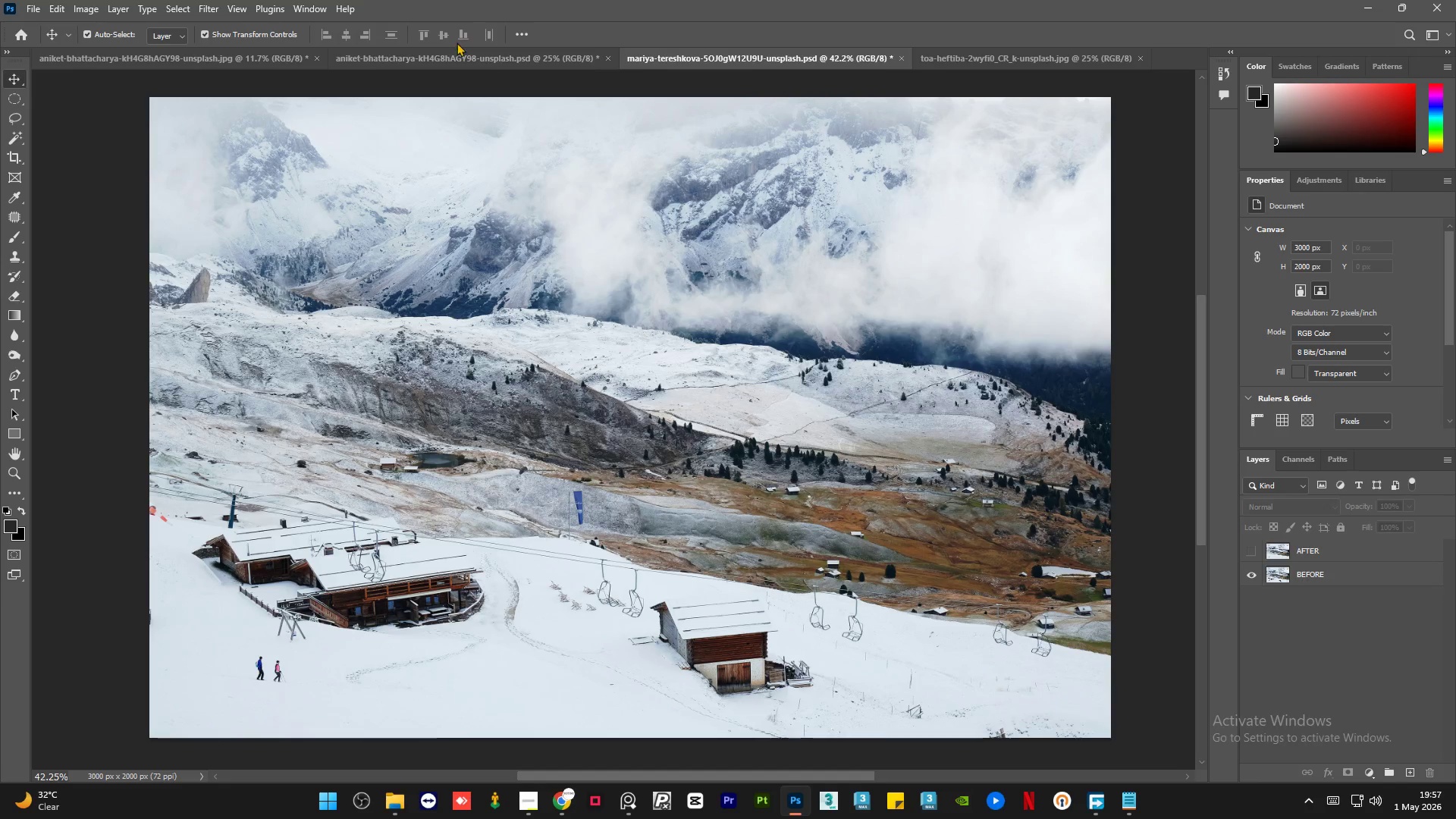 
left_click([459, 56])
 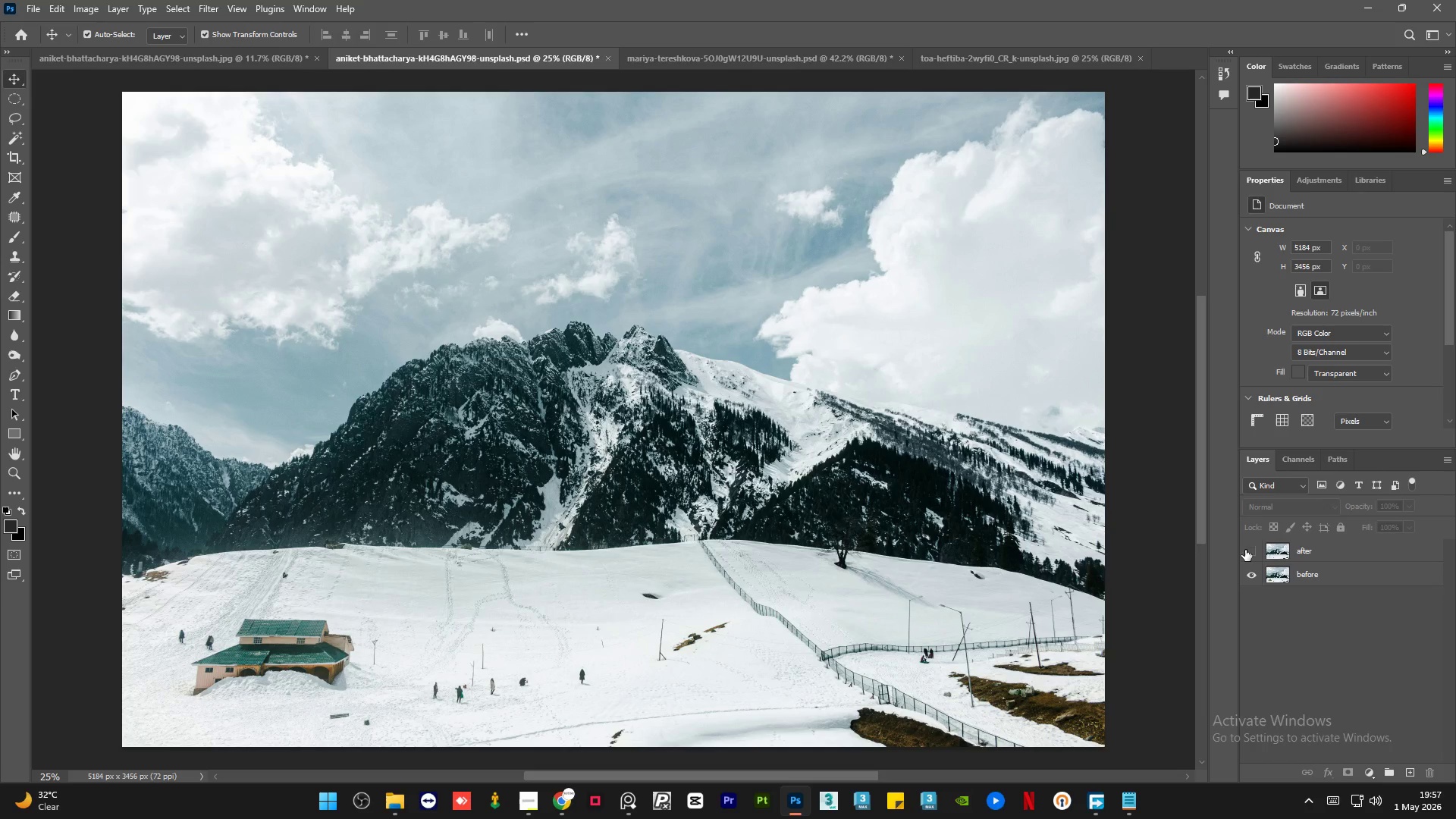 
left_click([1245, 550])
 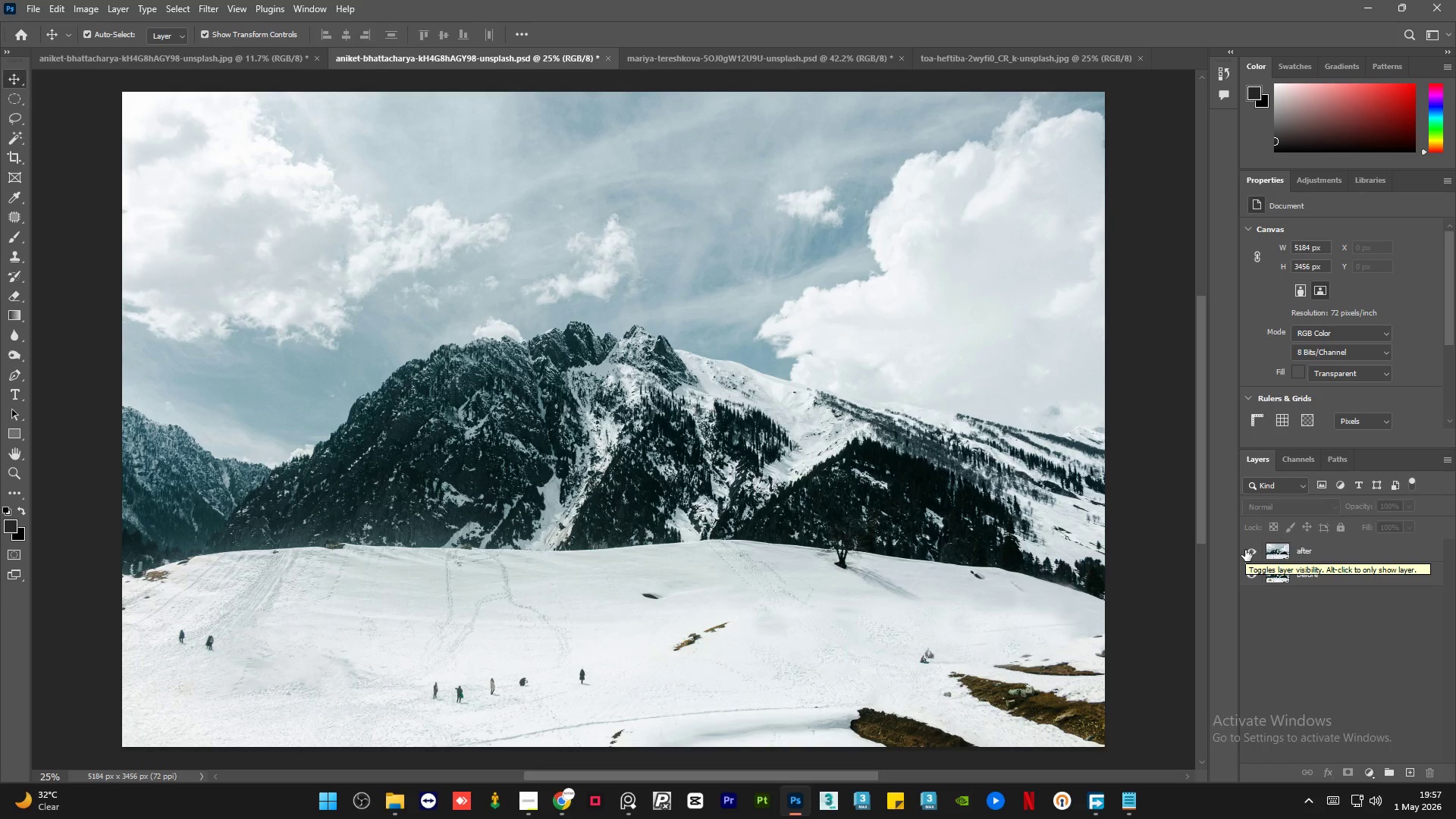 
wait(6.5)
 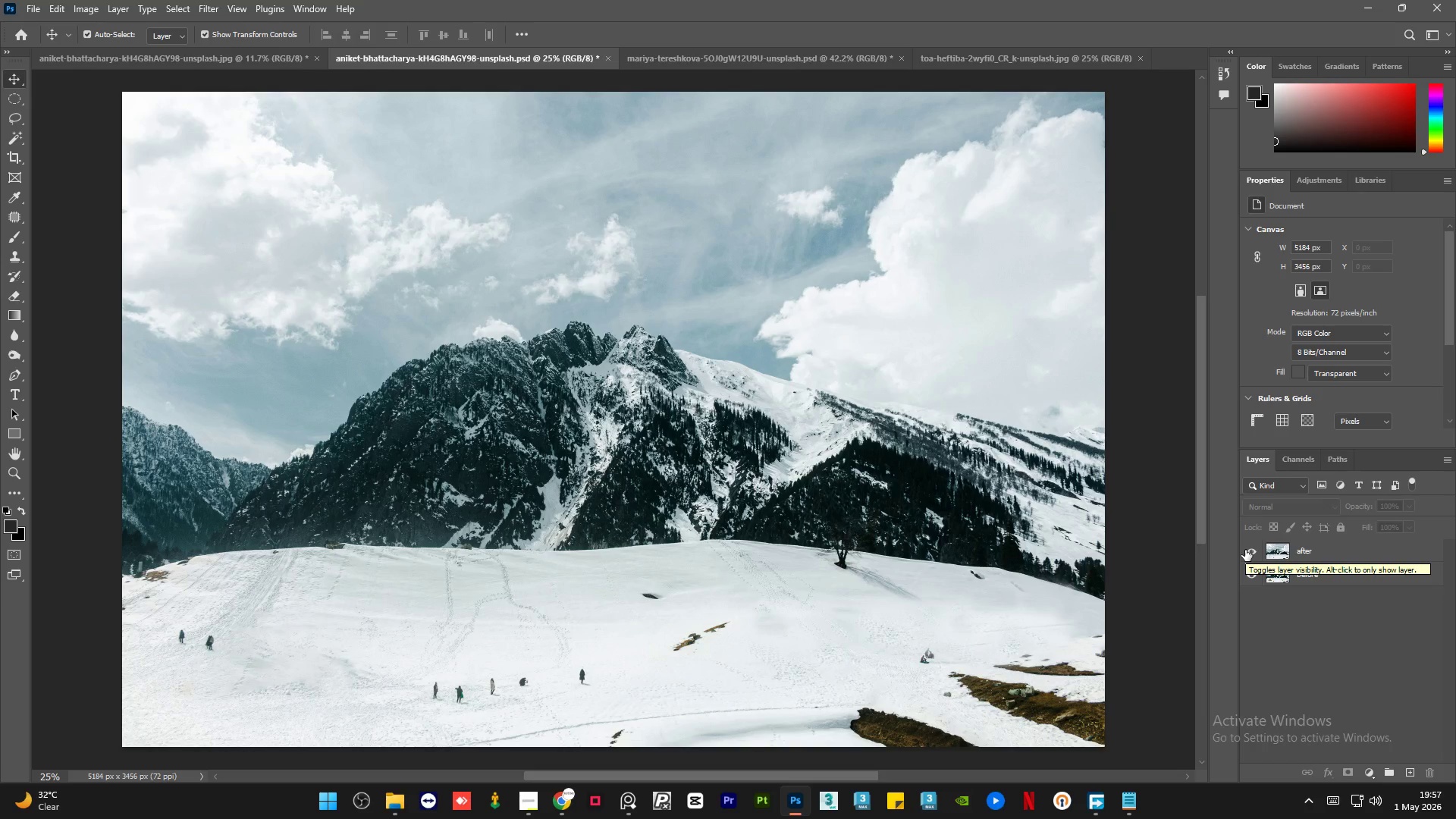 
left_click([1245, 550])
 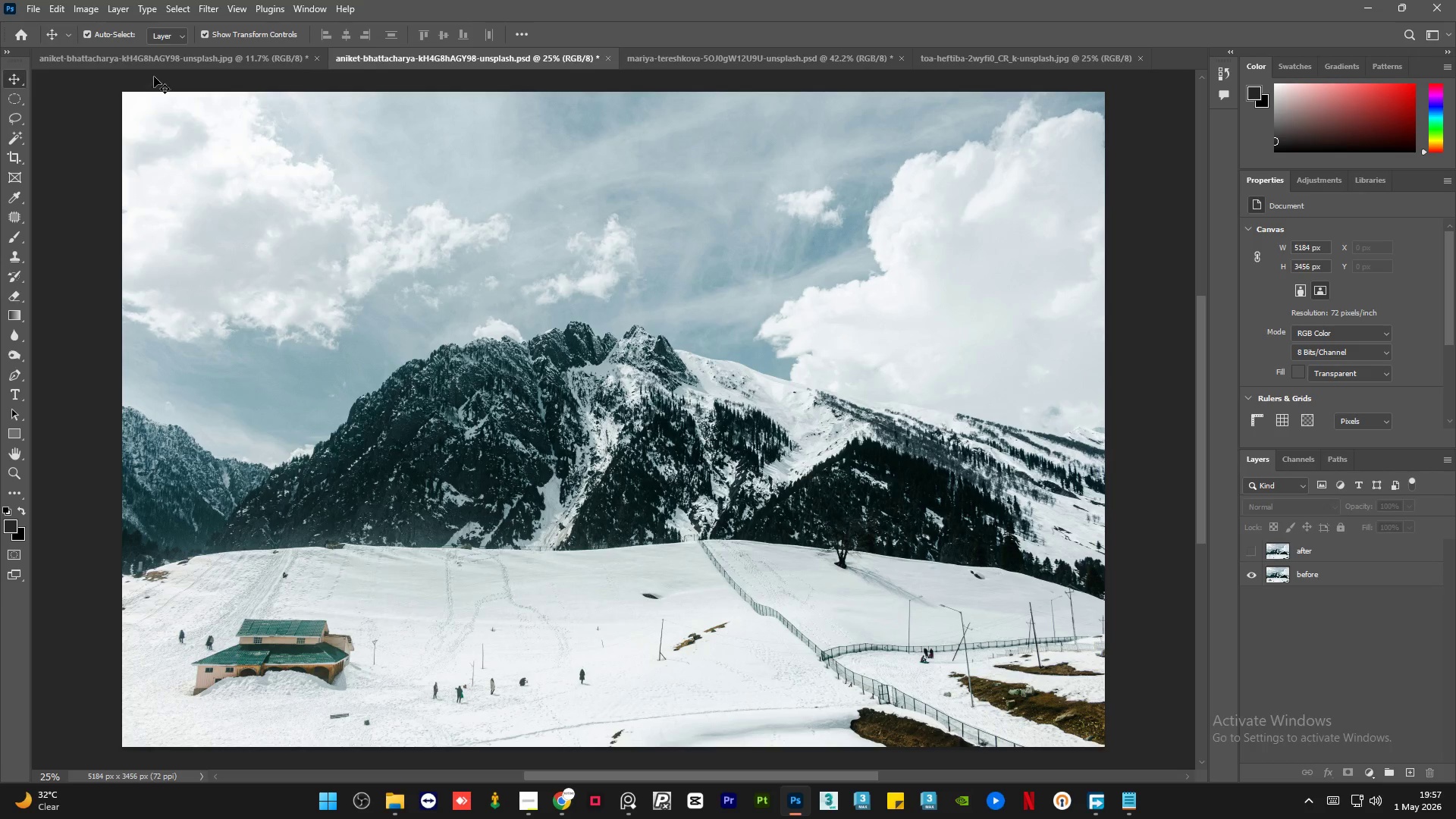 
left_click([174, 56])
 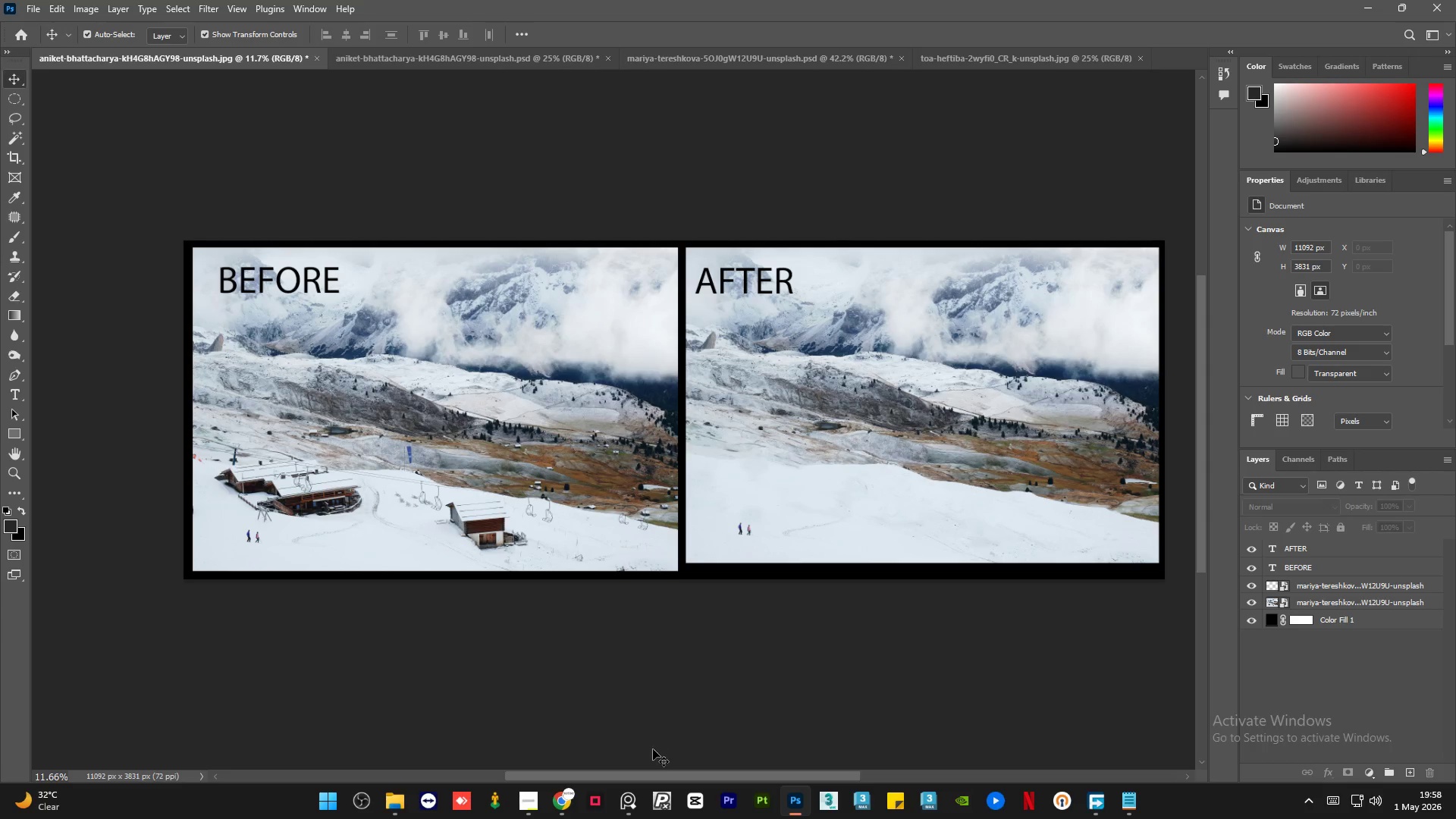 
left_click_drag(start_coordinate=[656, 776], to_coordinate=[676, 778])
 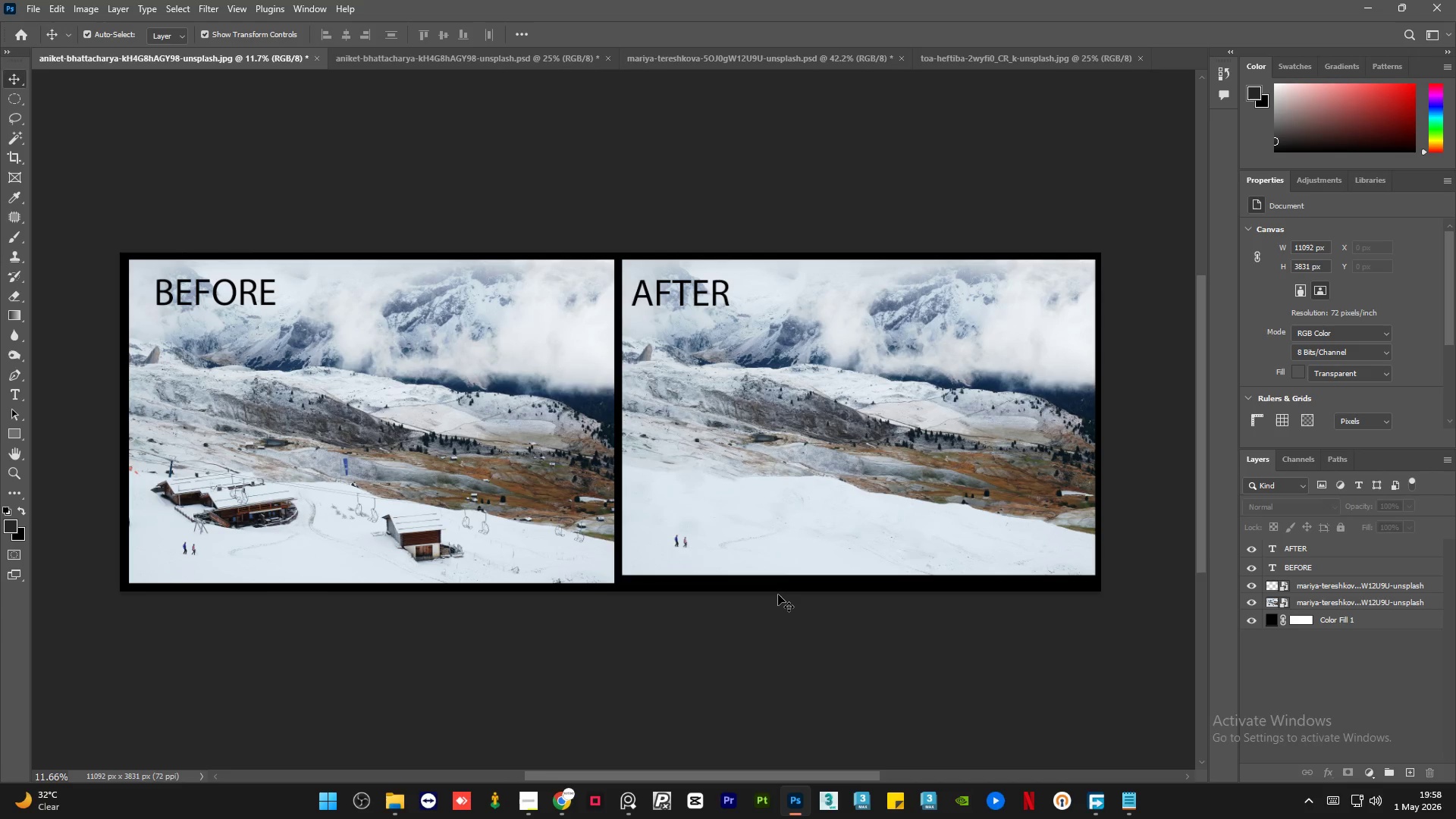 
scroll: coordinate [778, 595], scroll_direction: up, amount: 1.0
 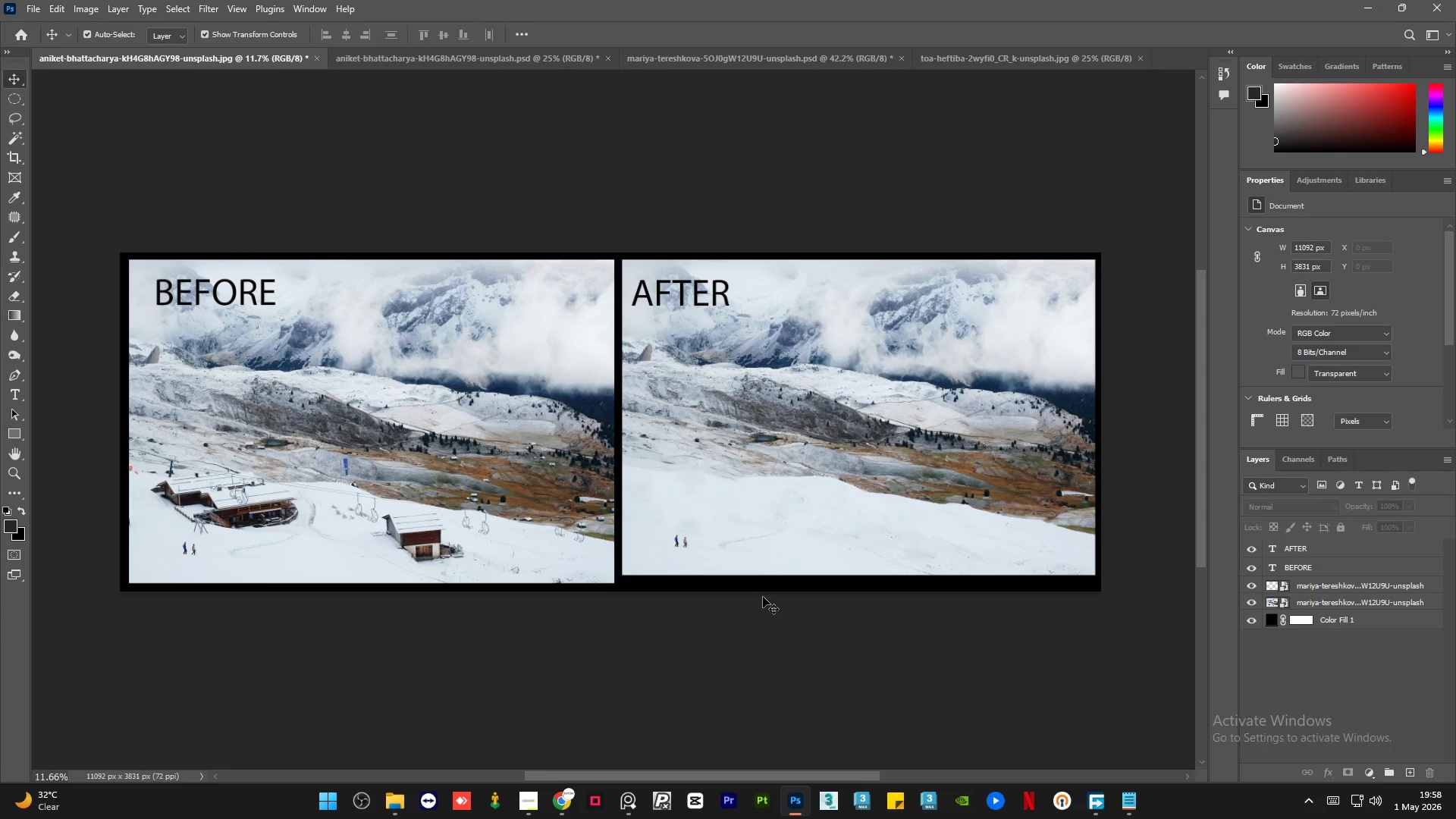 
wait(10.87)
 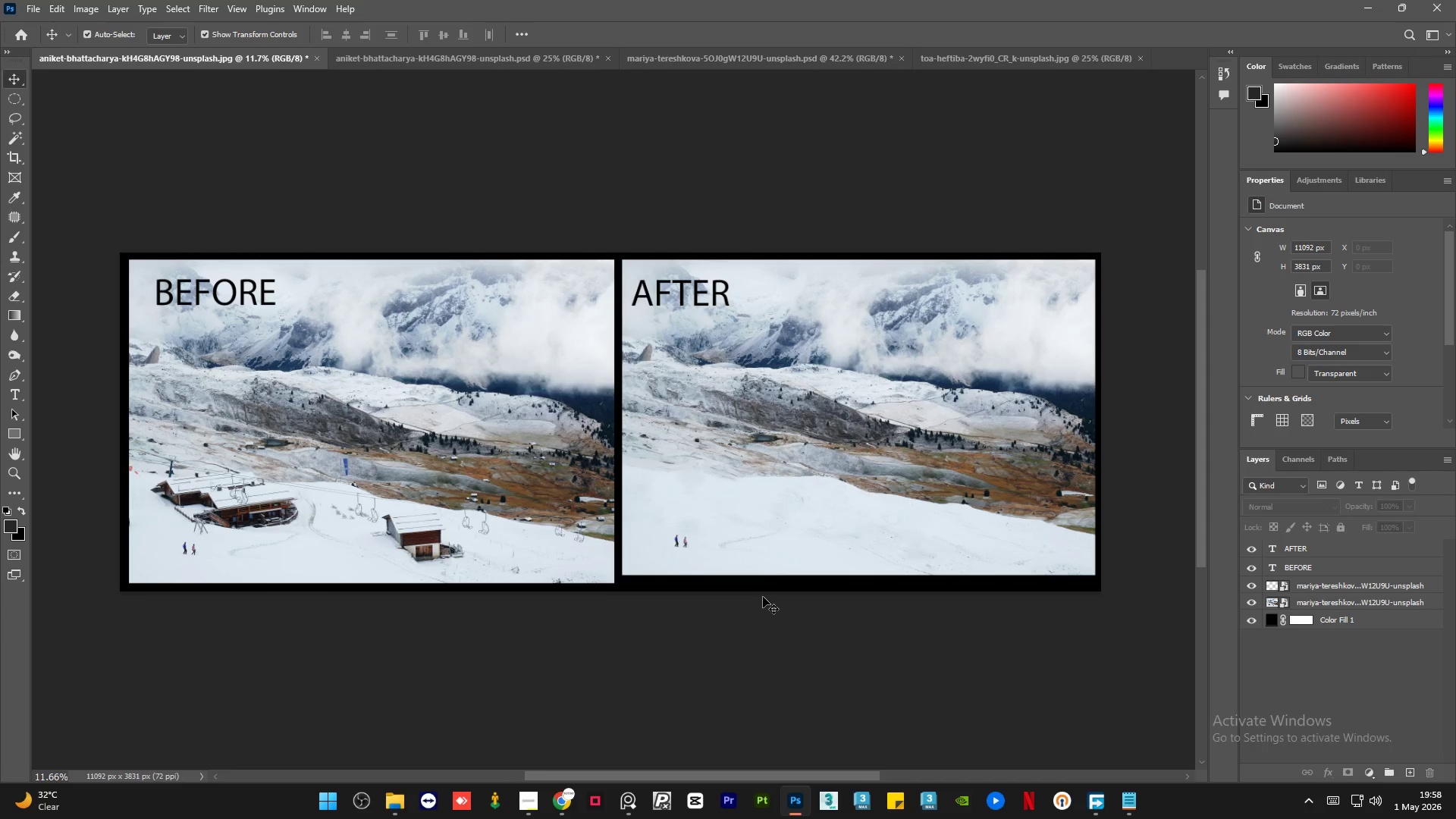 
left_click([425, 51])
 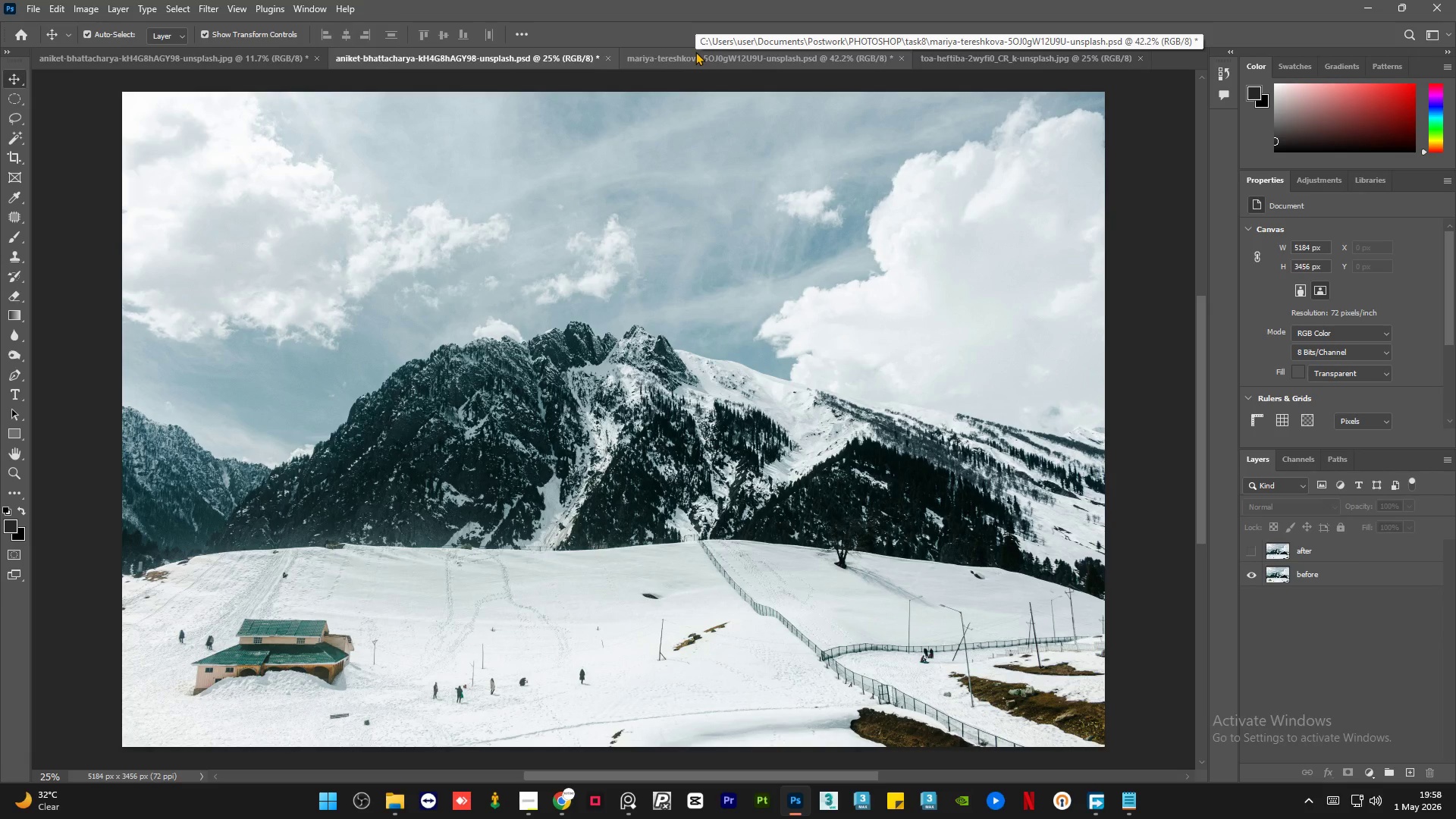 
left_click([1248, 551])
 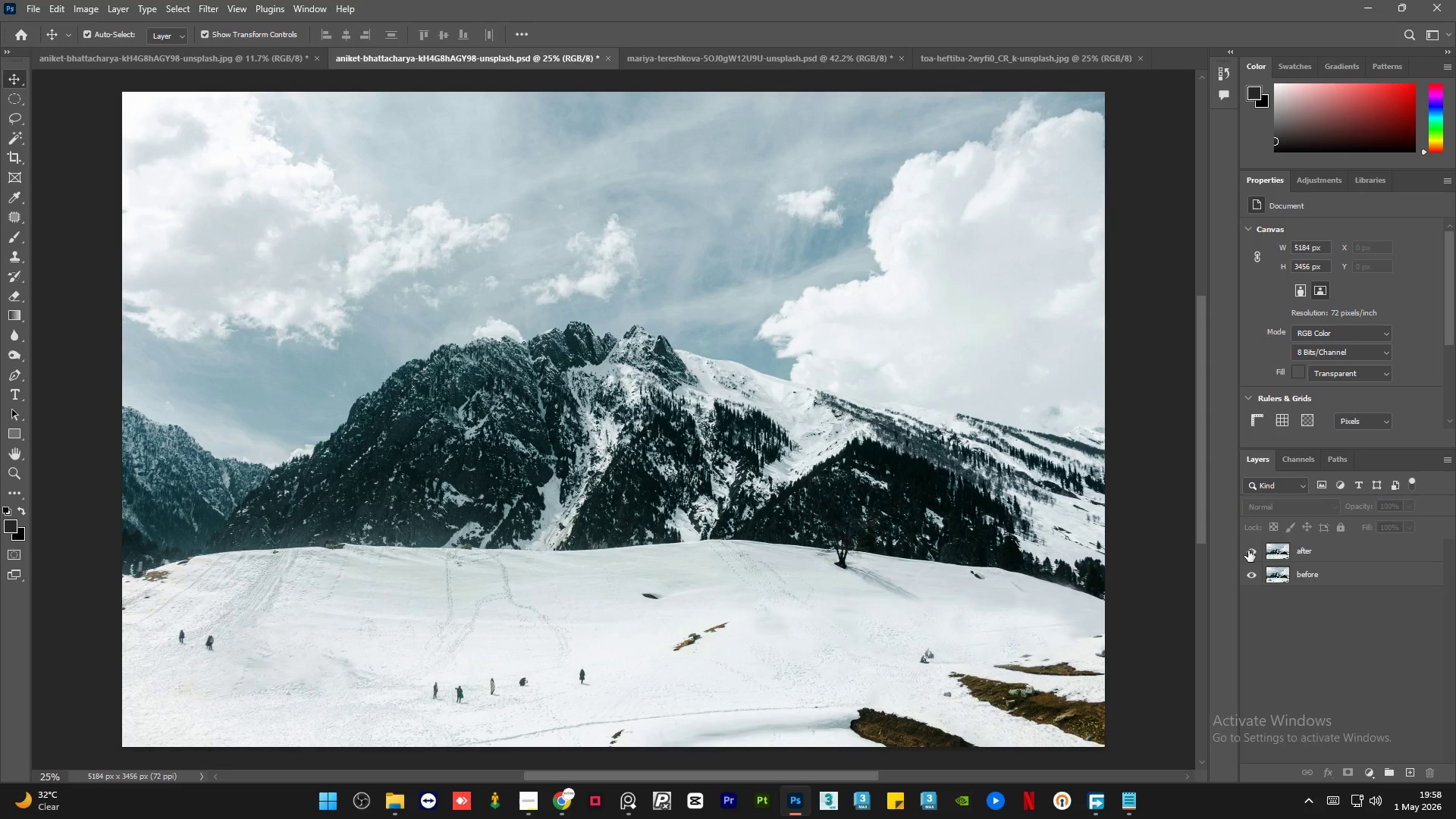 
left_click([1248, 551])
 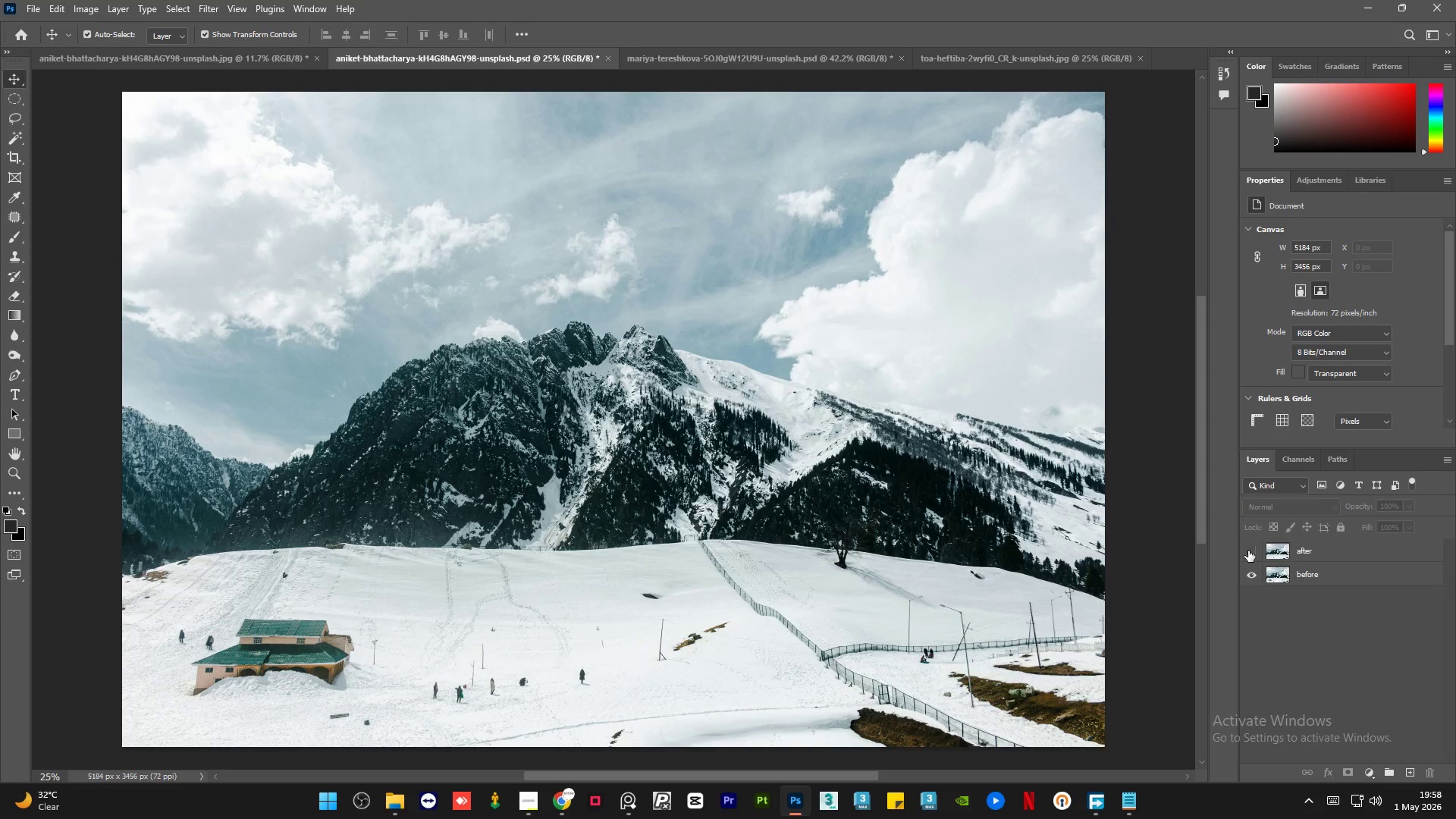 
left_click([1248, 551])
 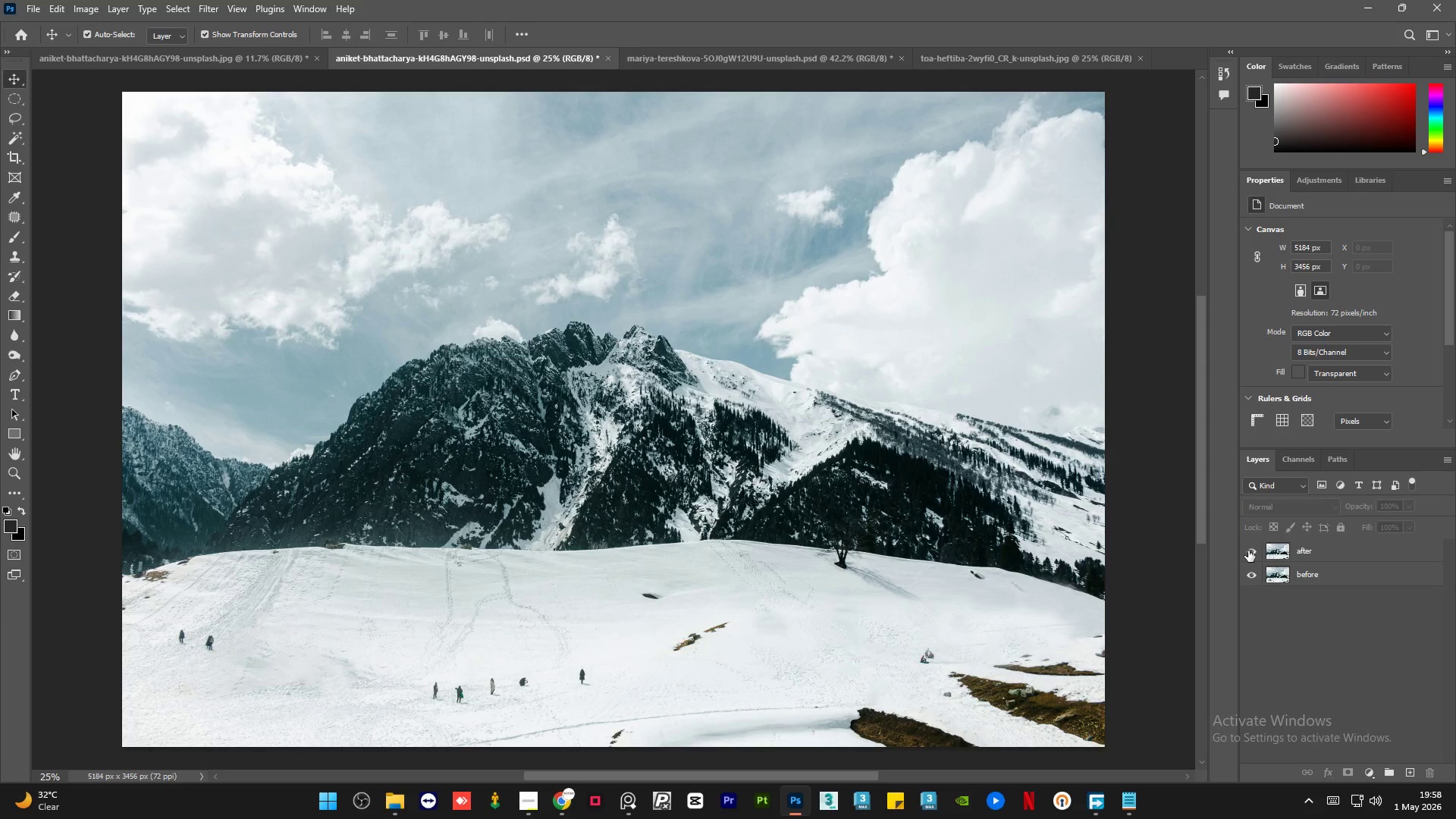 
left_click([1248, 551])
 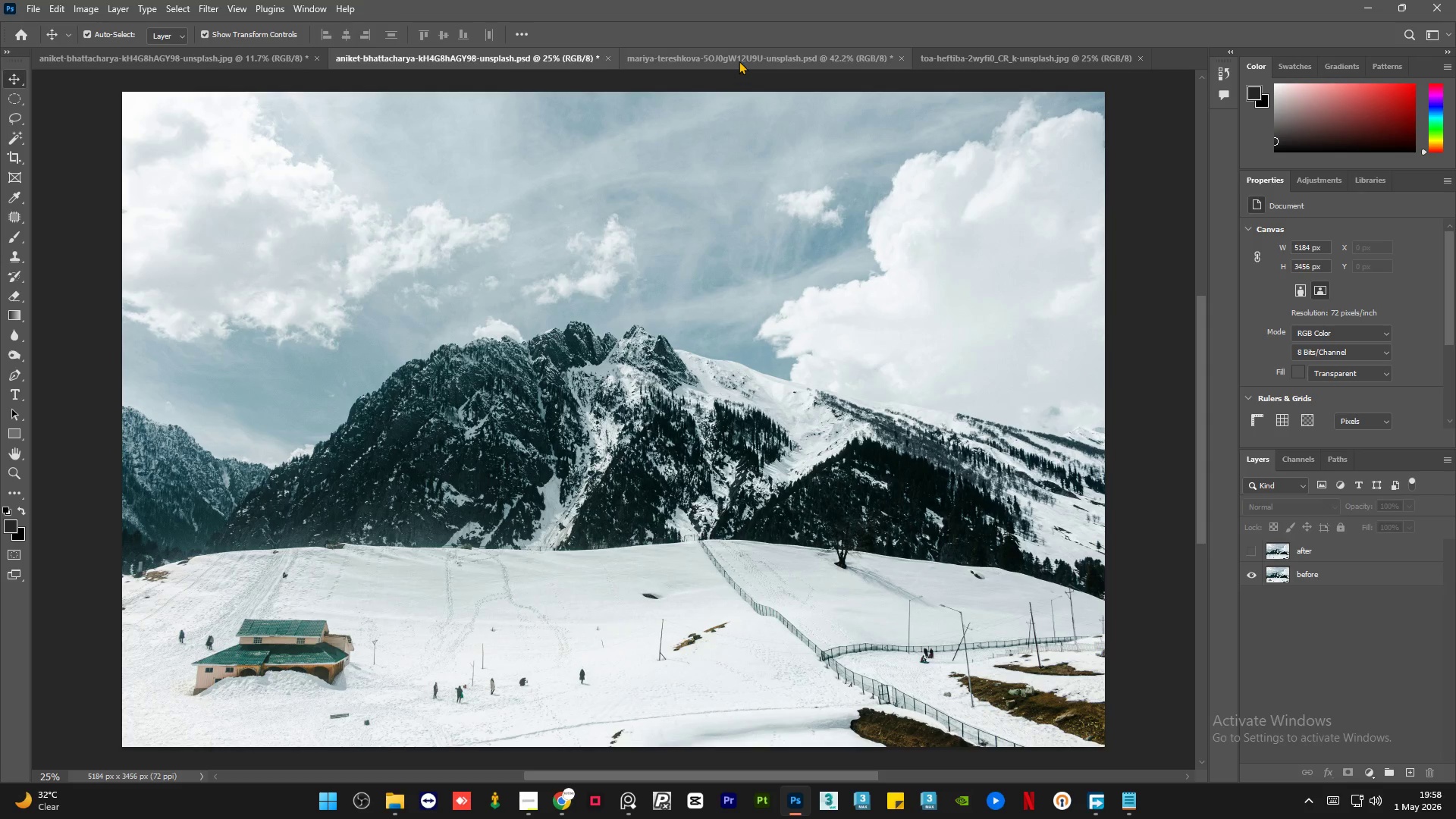 
left_click([739, 59])
 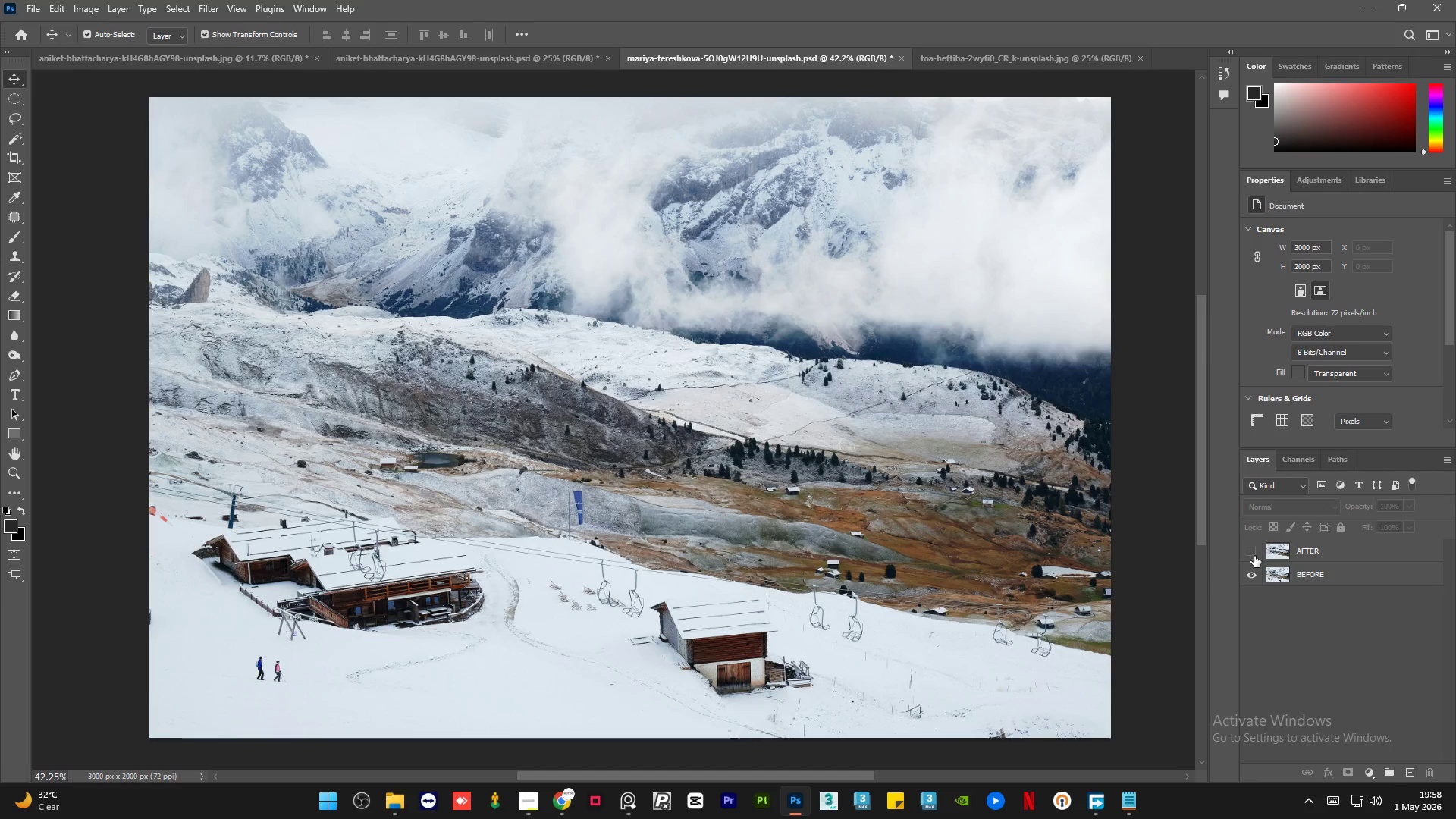 
left_click([1254, 555])
 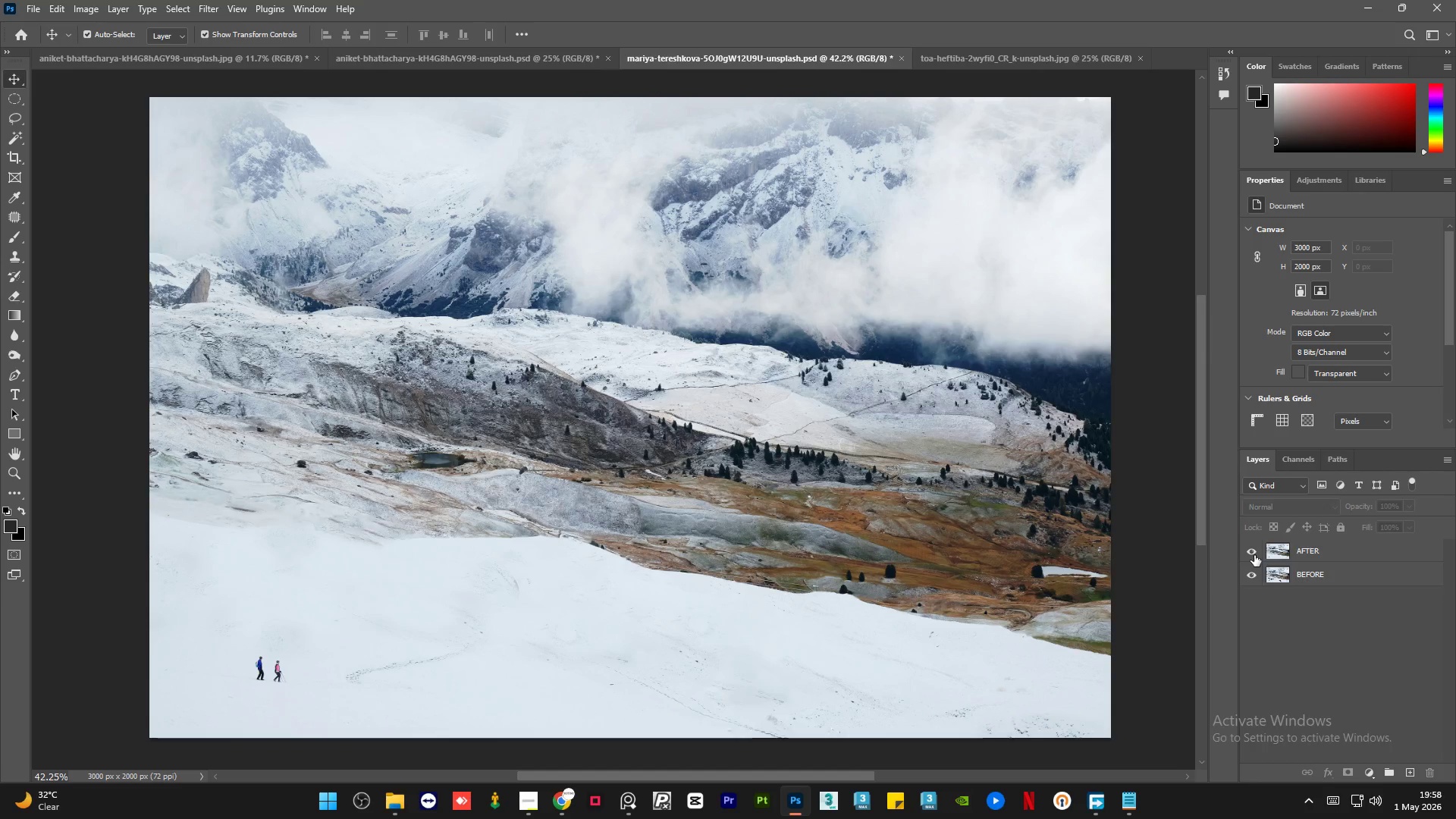 
left_click([1254, 555])
 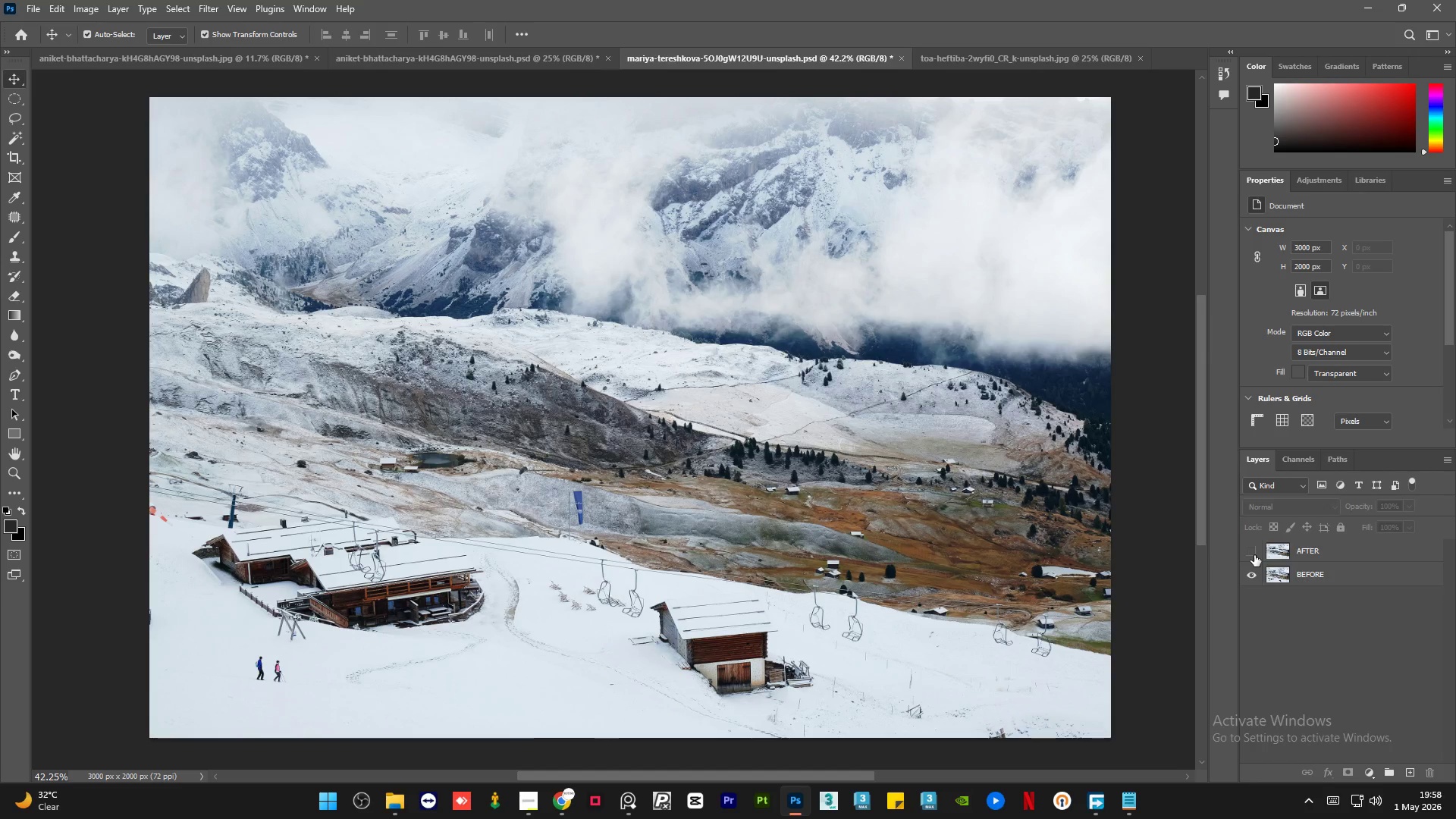 
left_click([1254, 555])
 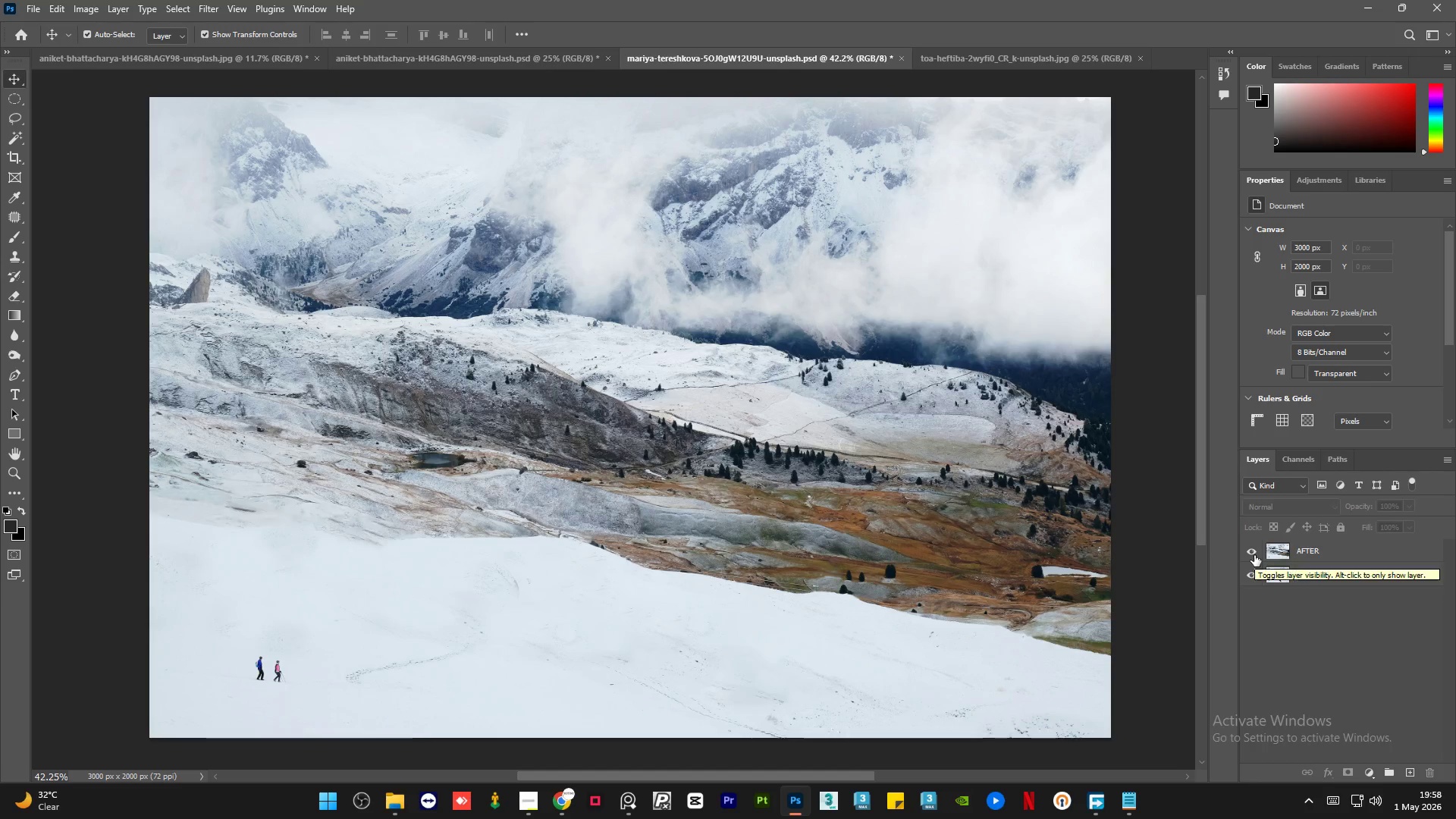 
left_click([1254, 553])
 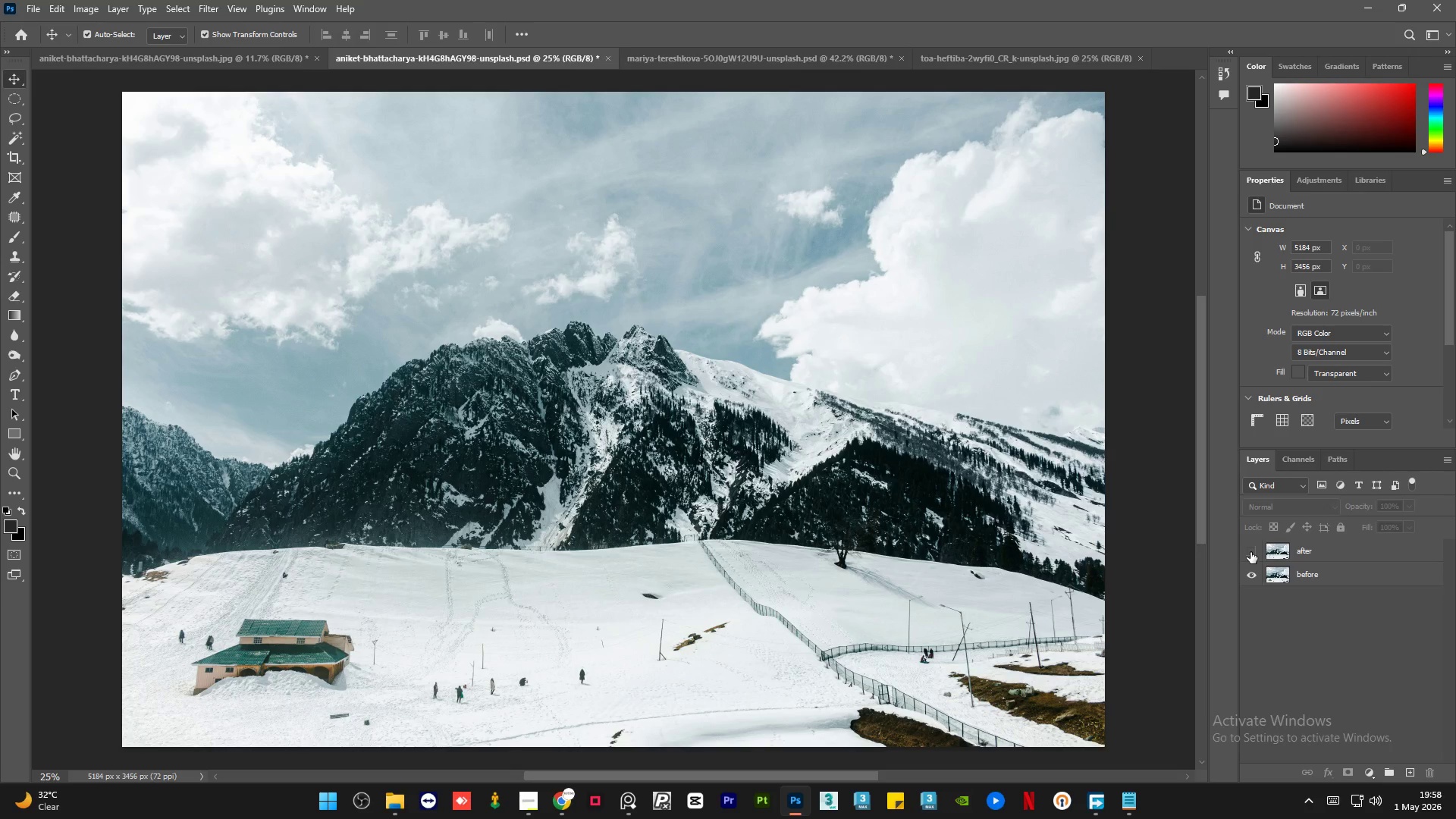 
left_click([1250, 552])
 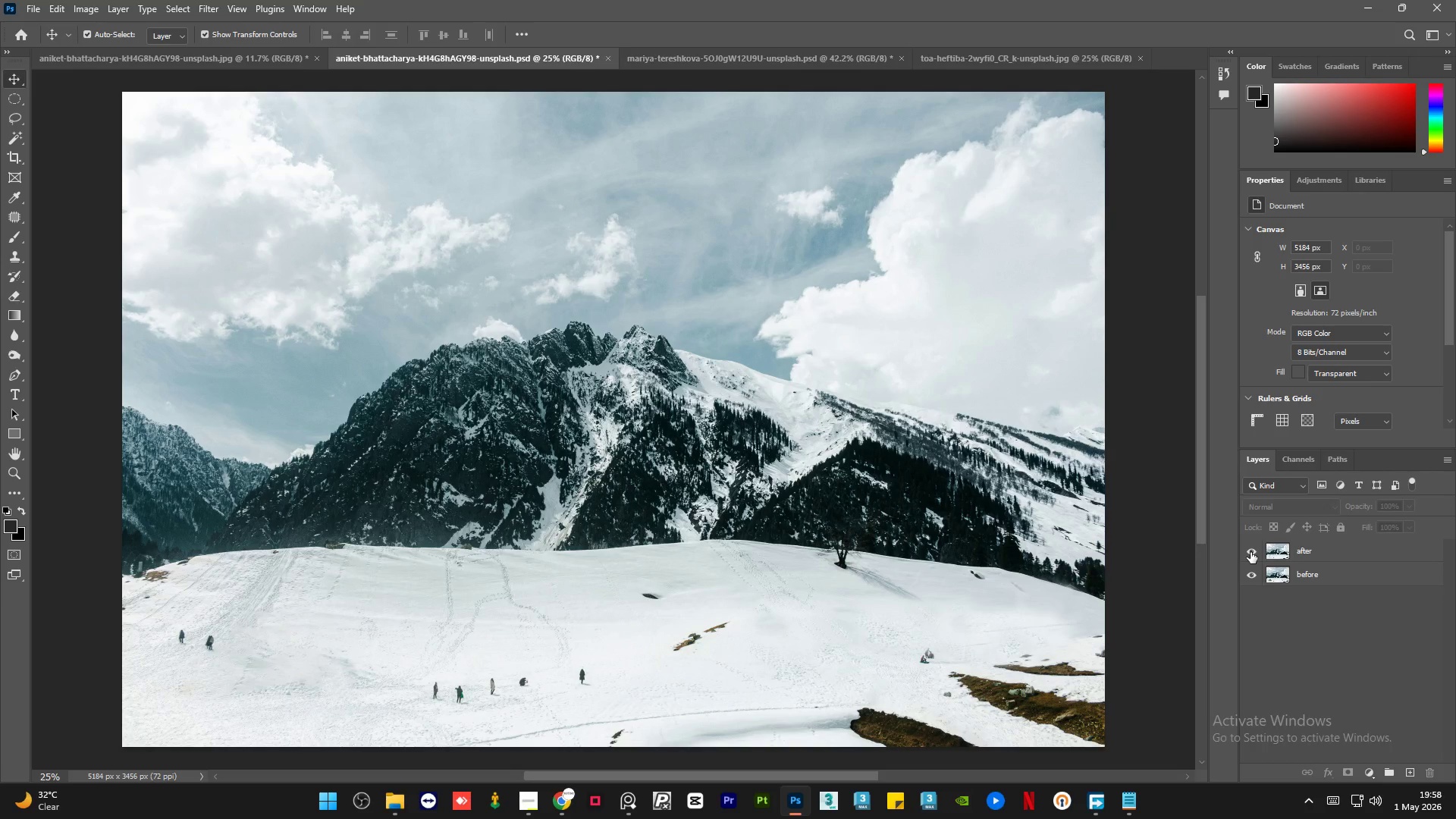 
left_click([1250, 552])
 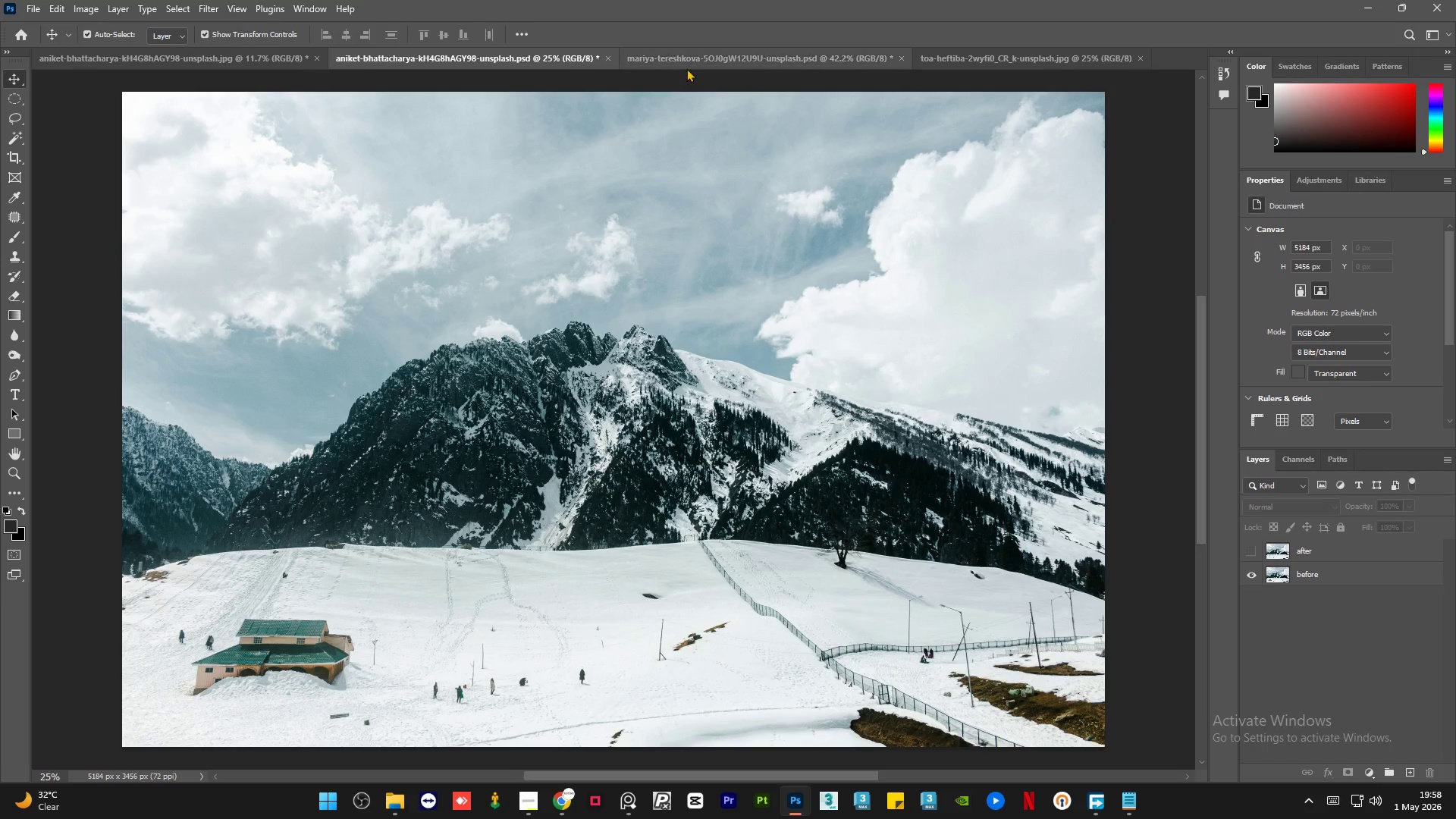 
left_click([688, 62])
 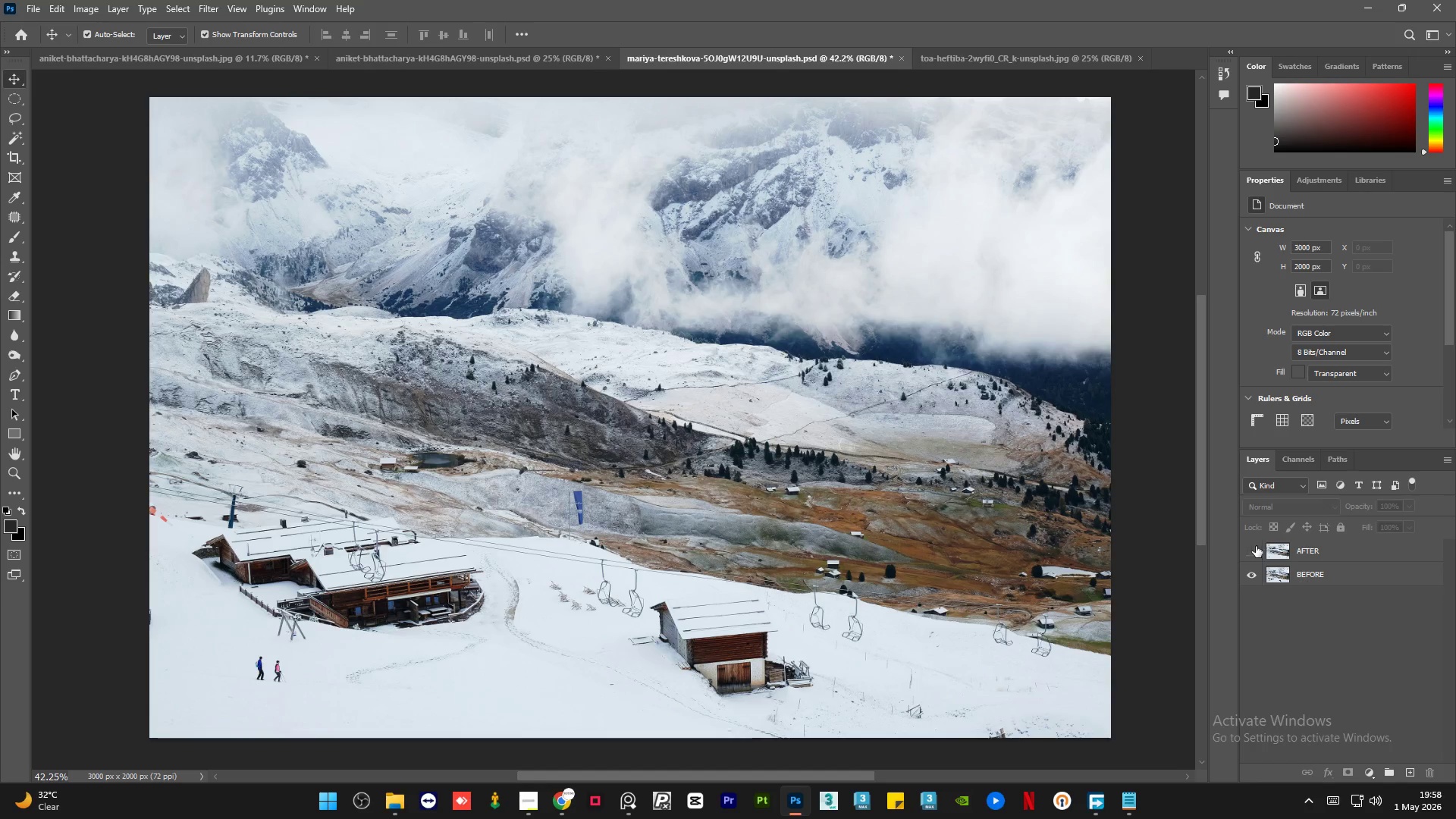 
double_click([1255, 546])
 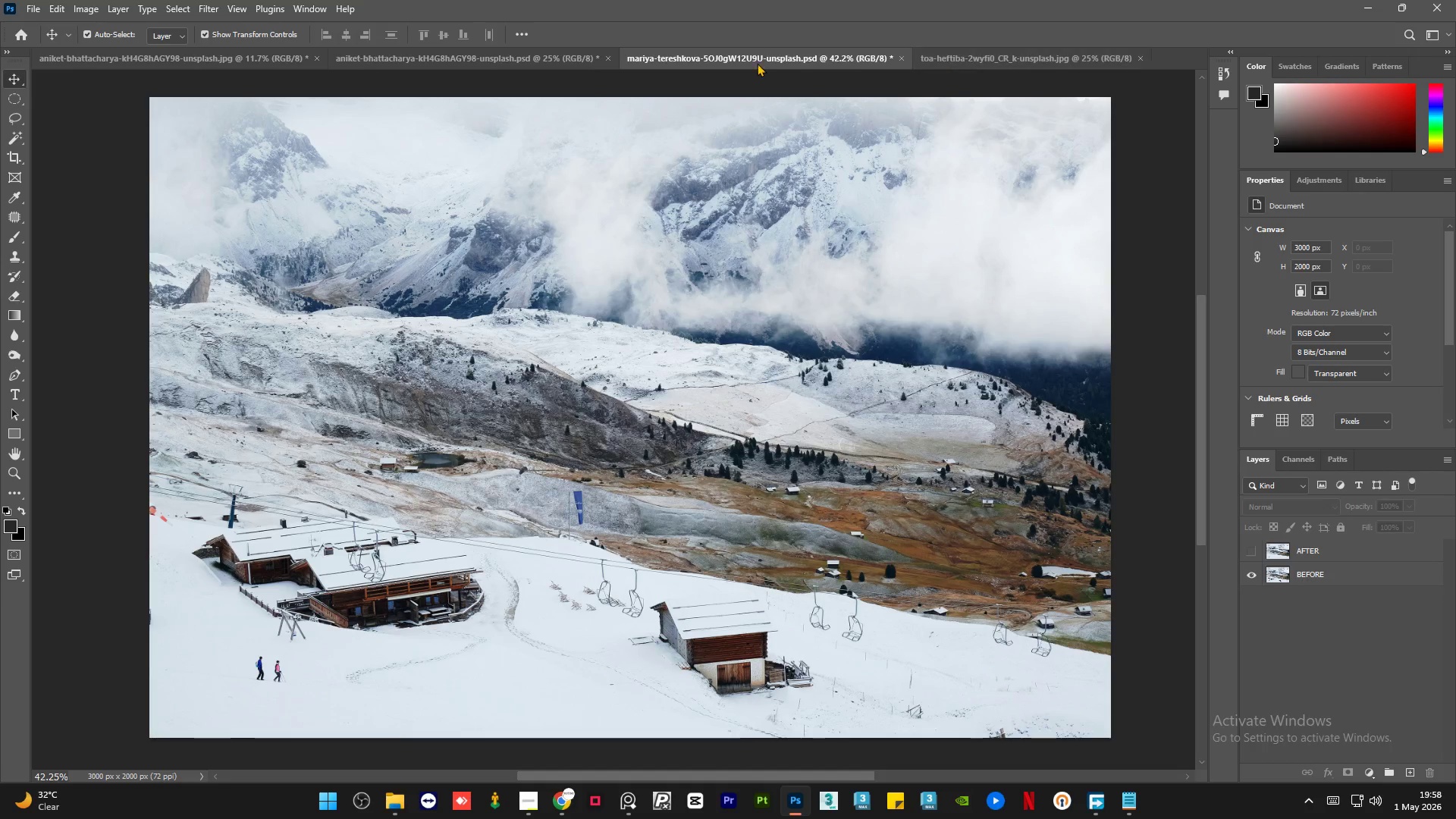 
left_click([474, 52])
 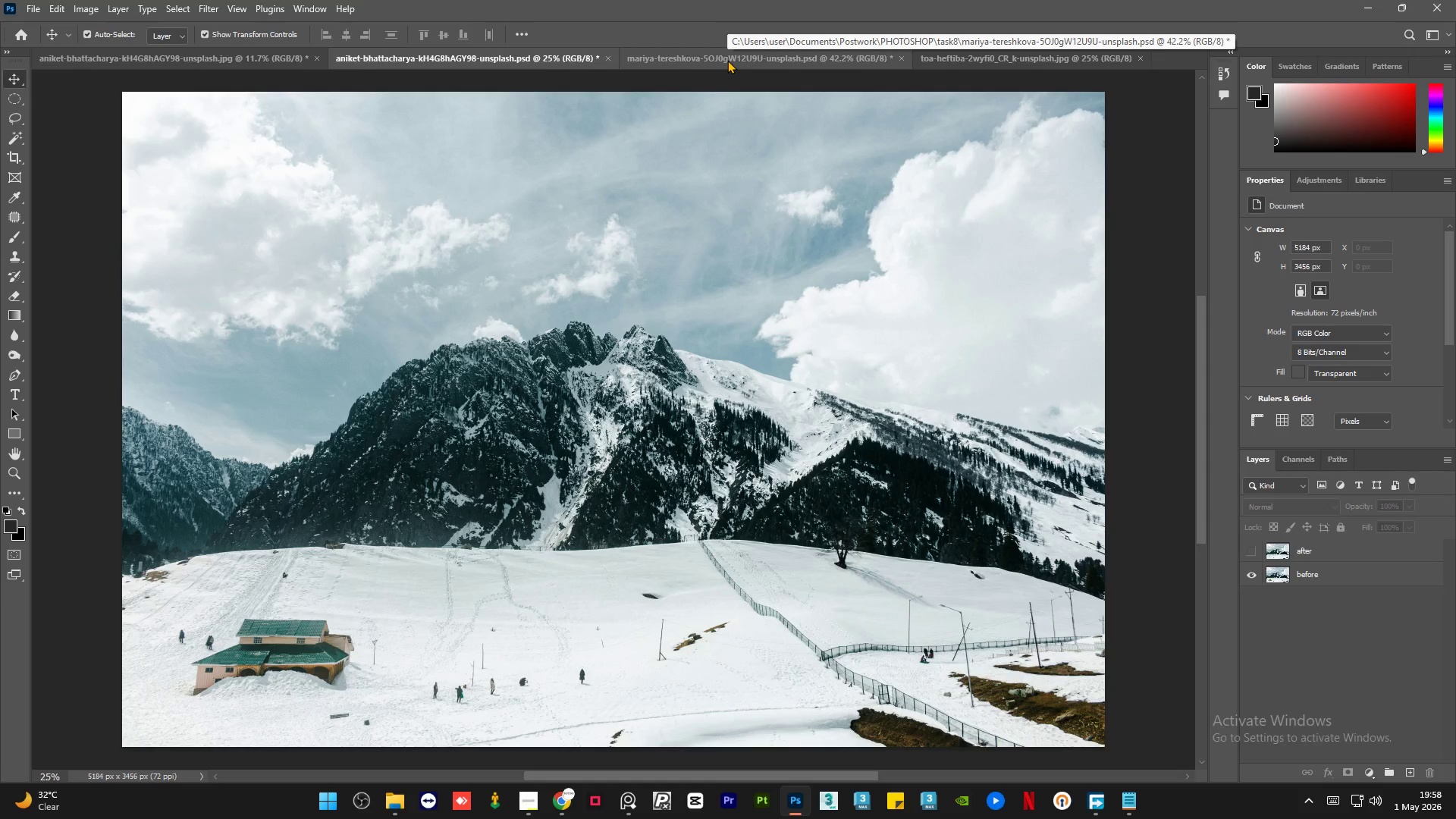 
left_click([727, 60])
 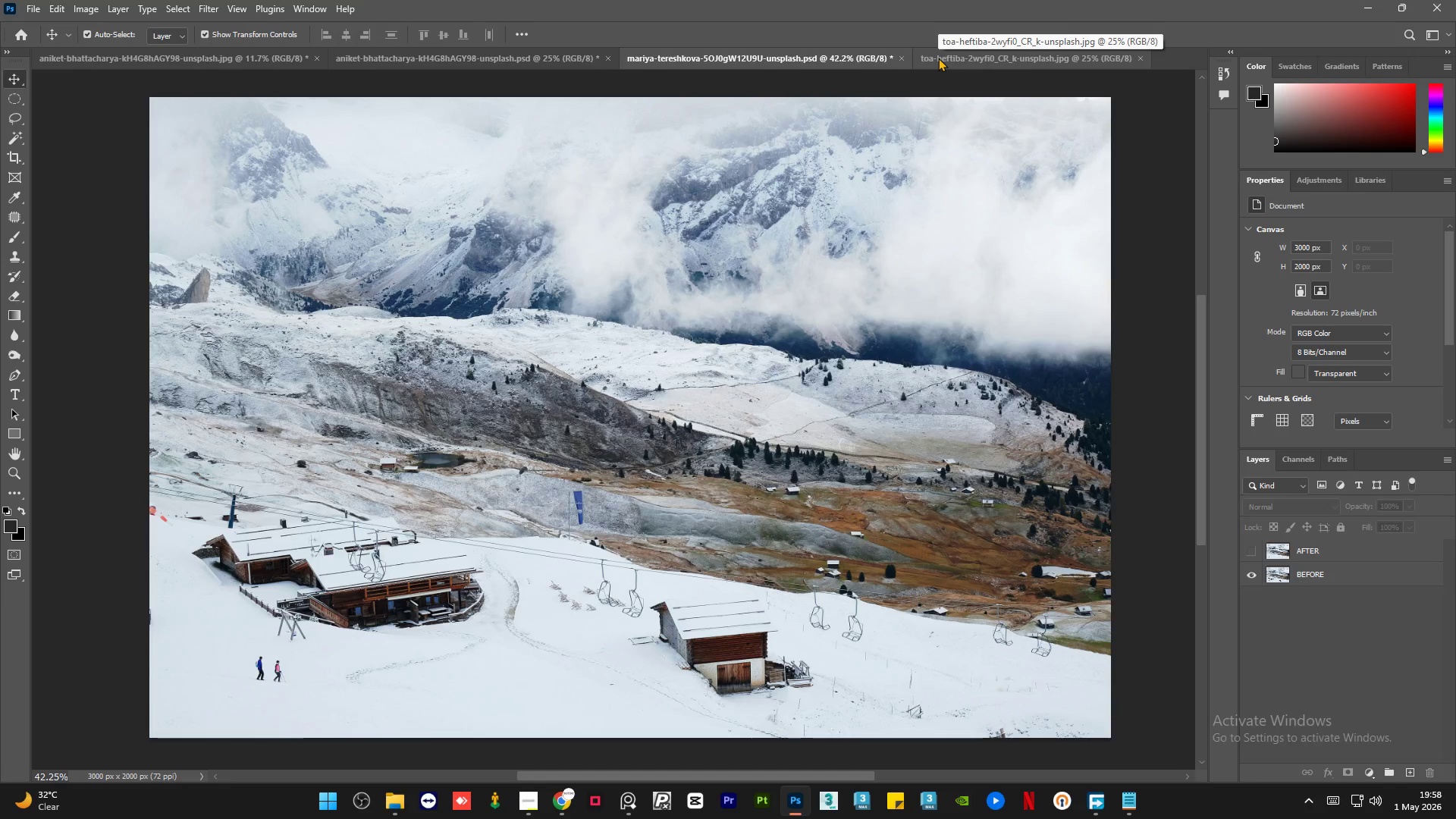 
left_click([938, 58])
 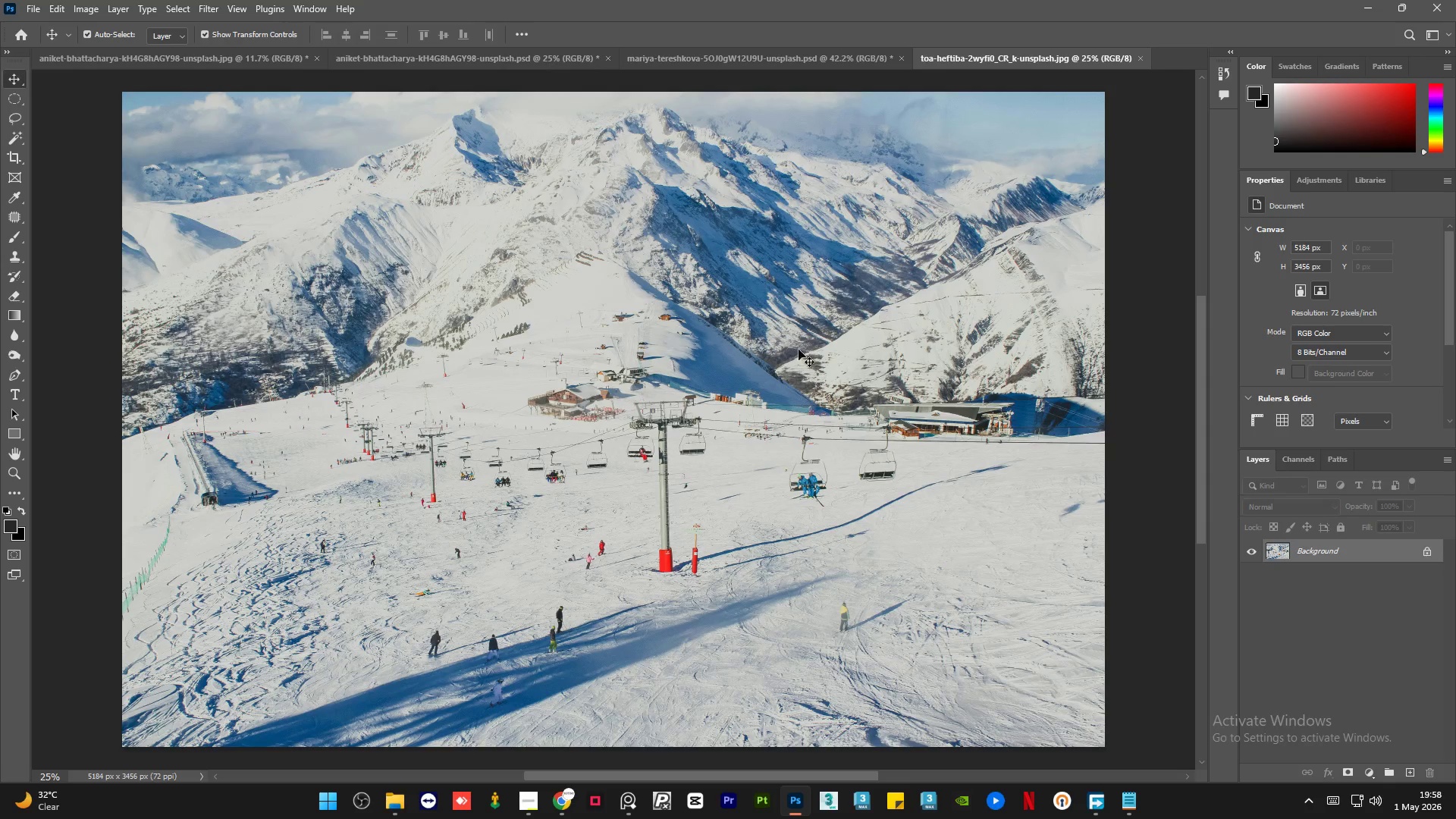 
wait(5.73)
 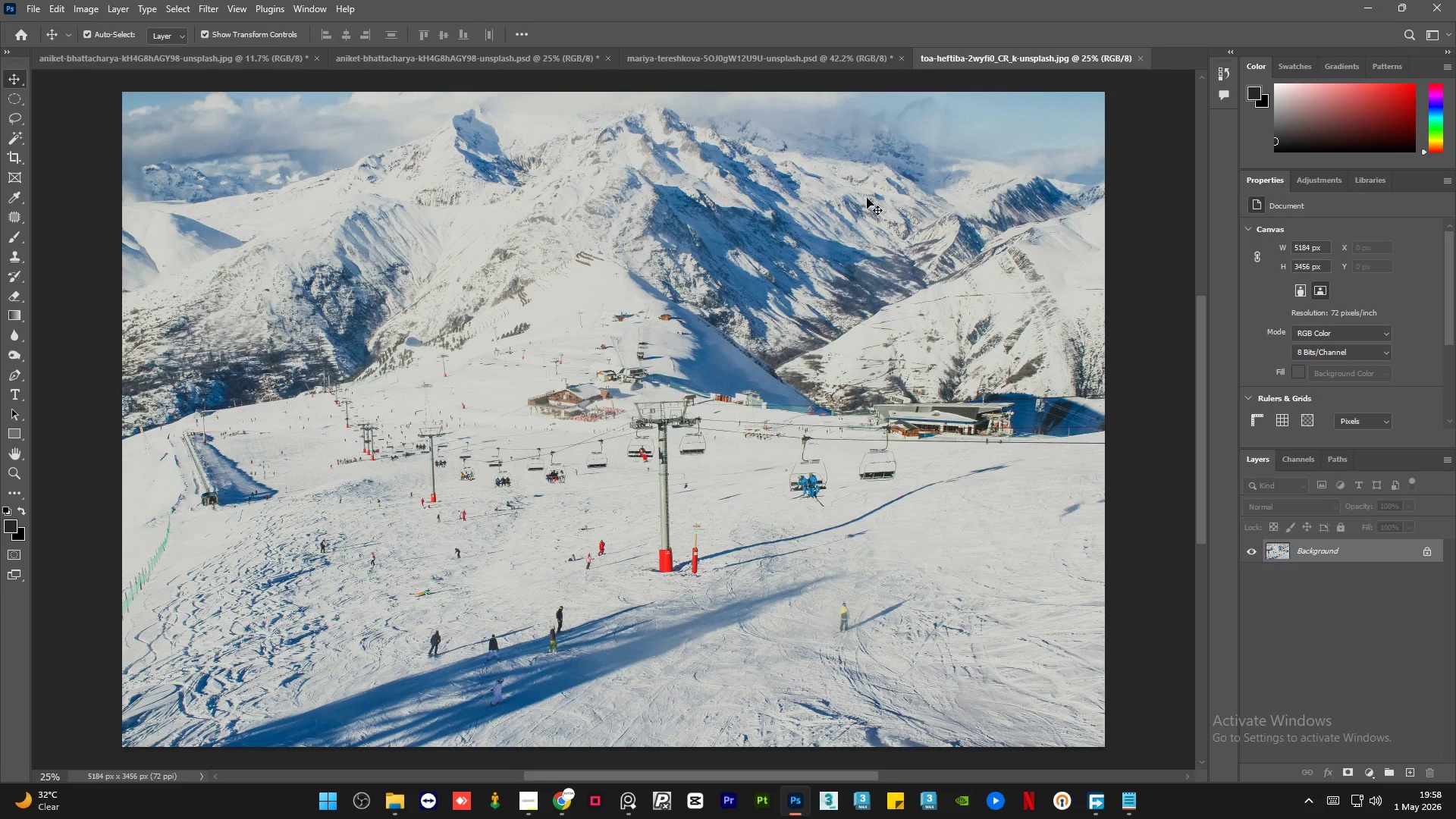 
hold_key(key=AltLeft, duration=3.89)
scroll: coordinate [738, 399], scroll_direction: up, amount: 9.0
 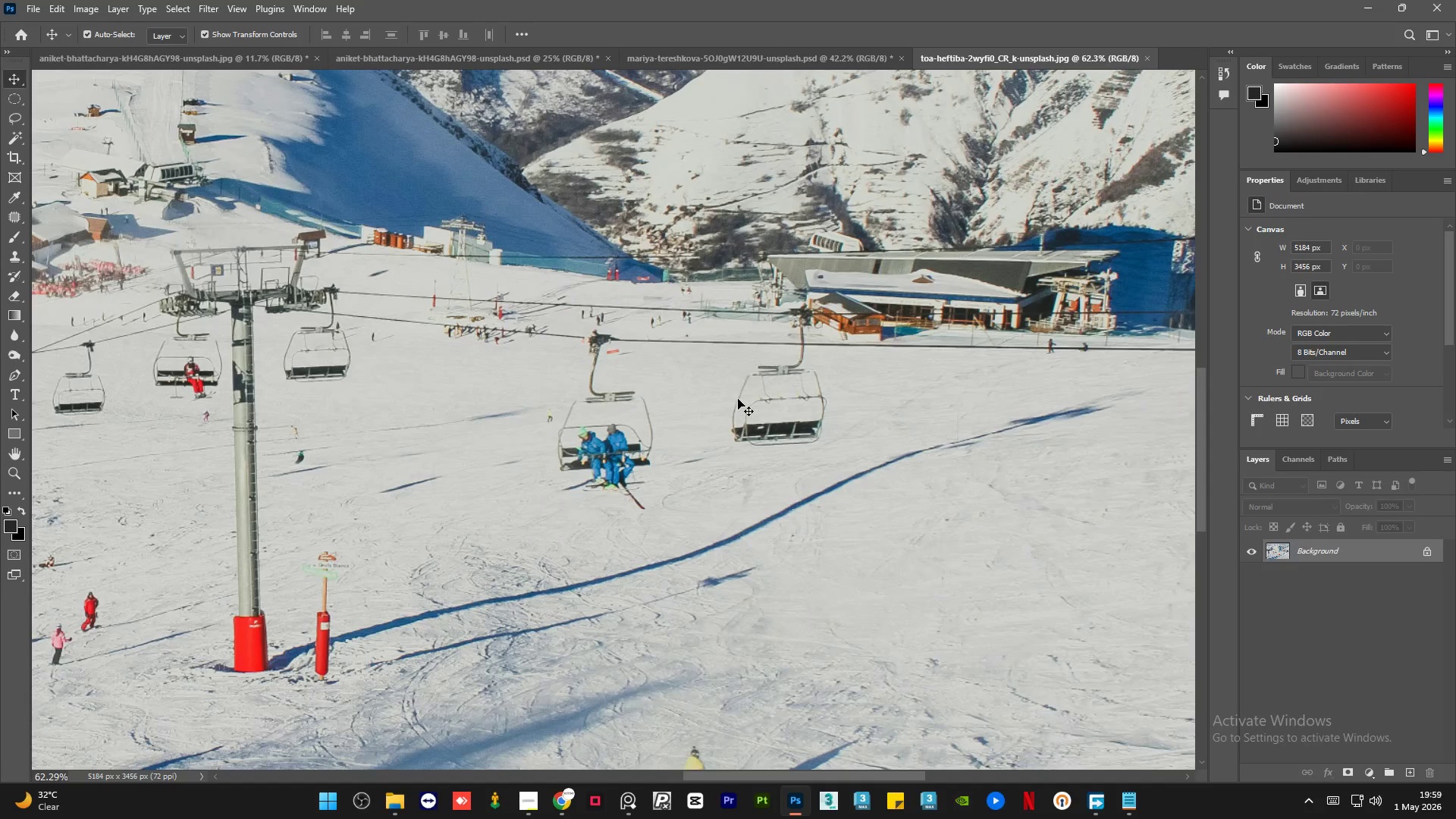 
wait(29.2)
 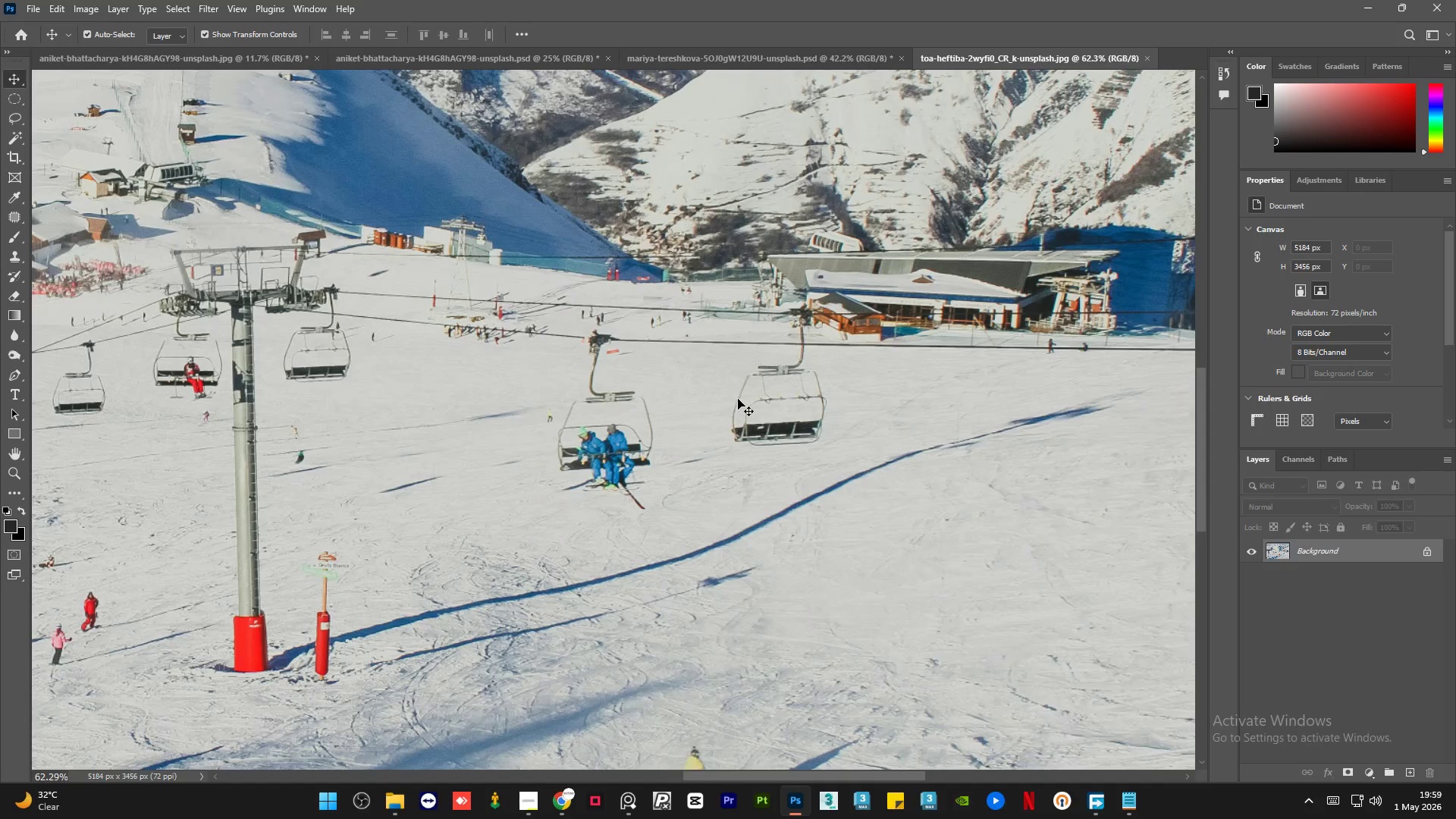 
hold_key(key=AltLeft, duration=0.81)
scroll: coordinate [721, 444], scroll_direction: down, amount: 5.0
 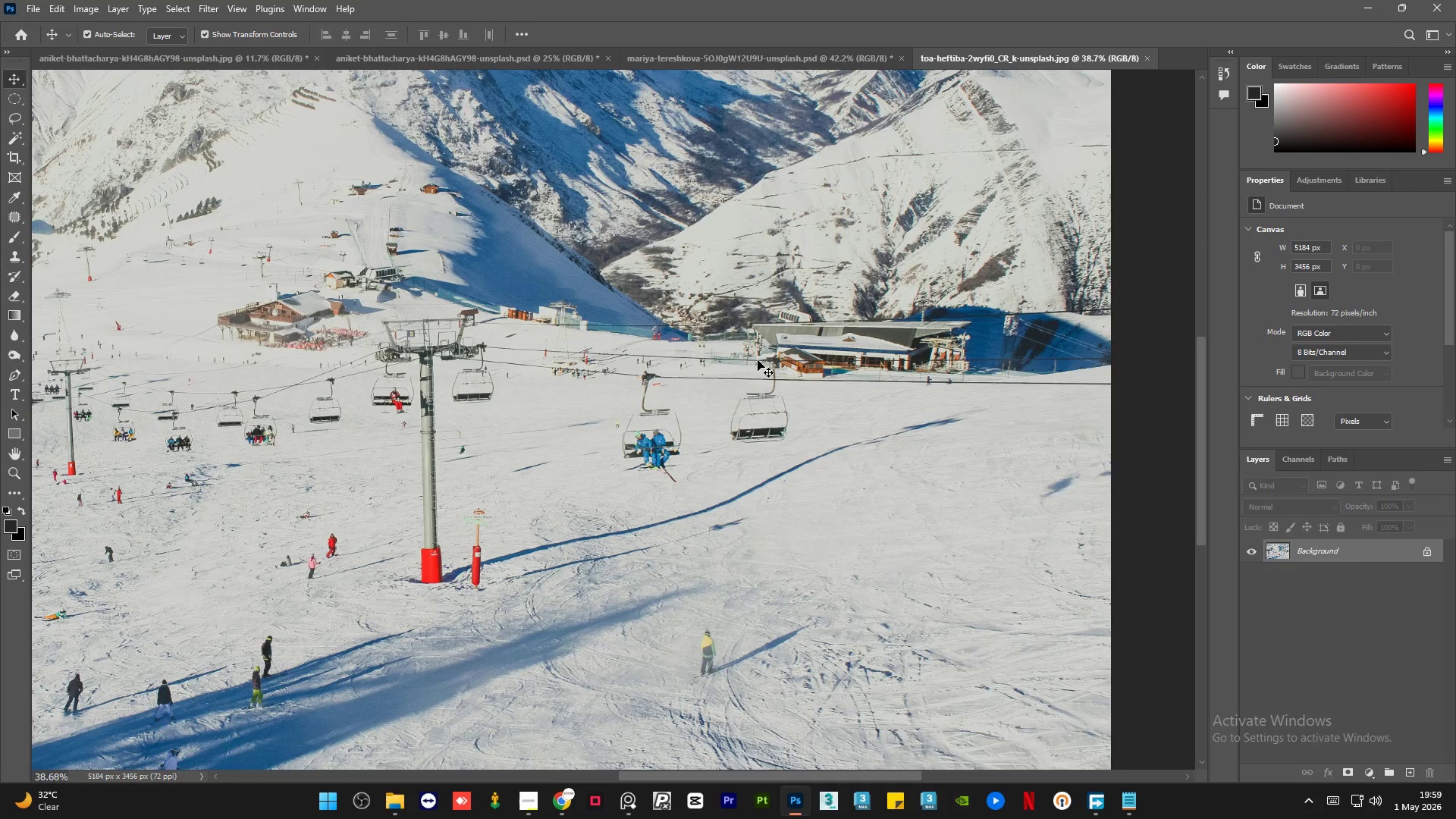 
hold_key(key=AltLeft, duration=3.38)
scroll: coordinate [368, 260], scroll_direction: down, amount: 5.0
 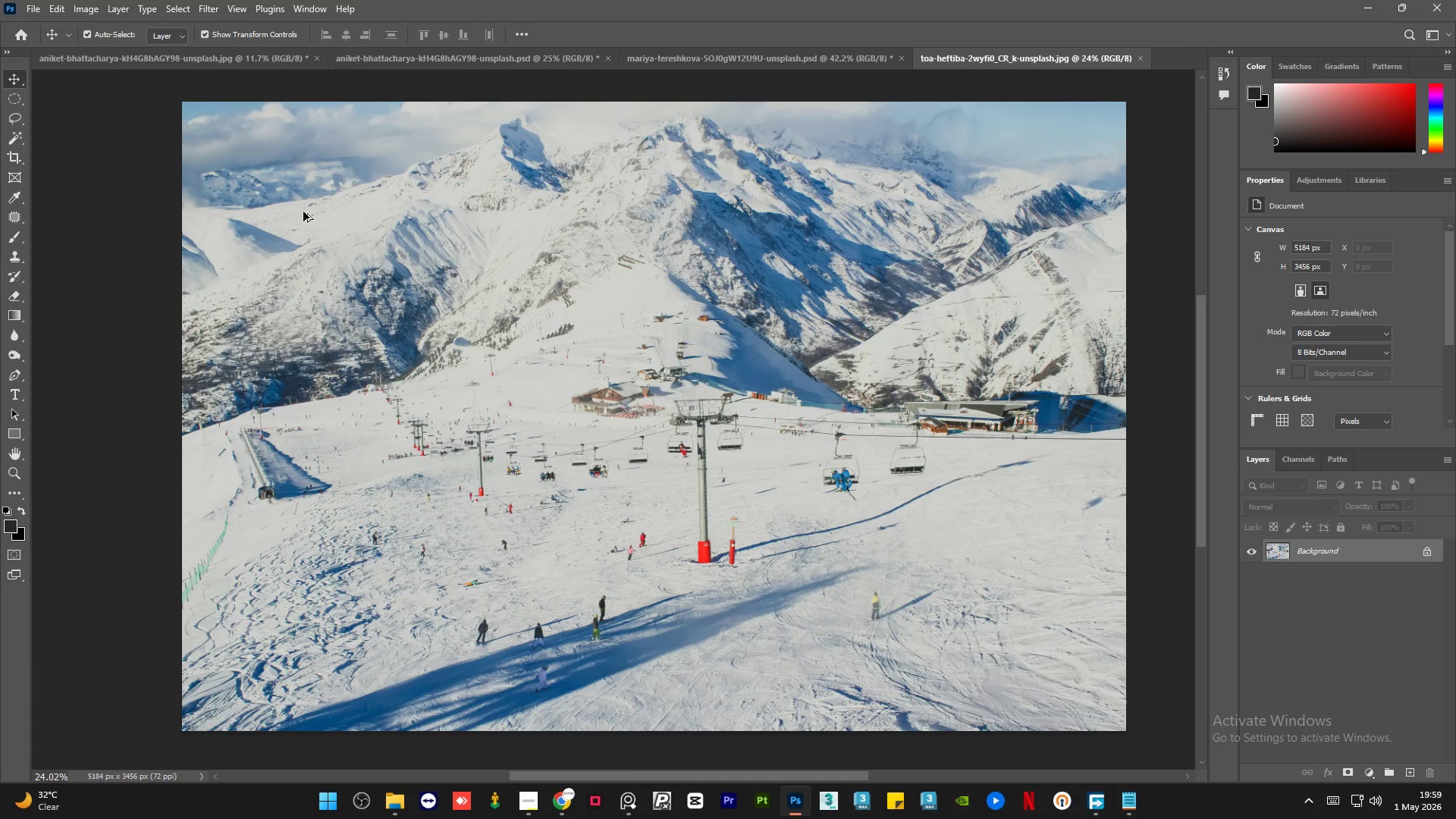 
scroll: coordinate [303, 212], scroll_direction: up, amount: 1.0
 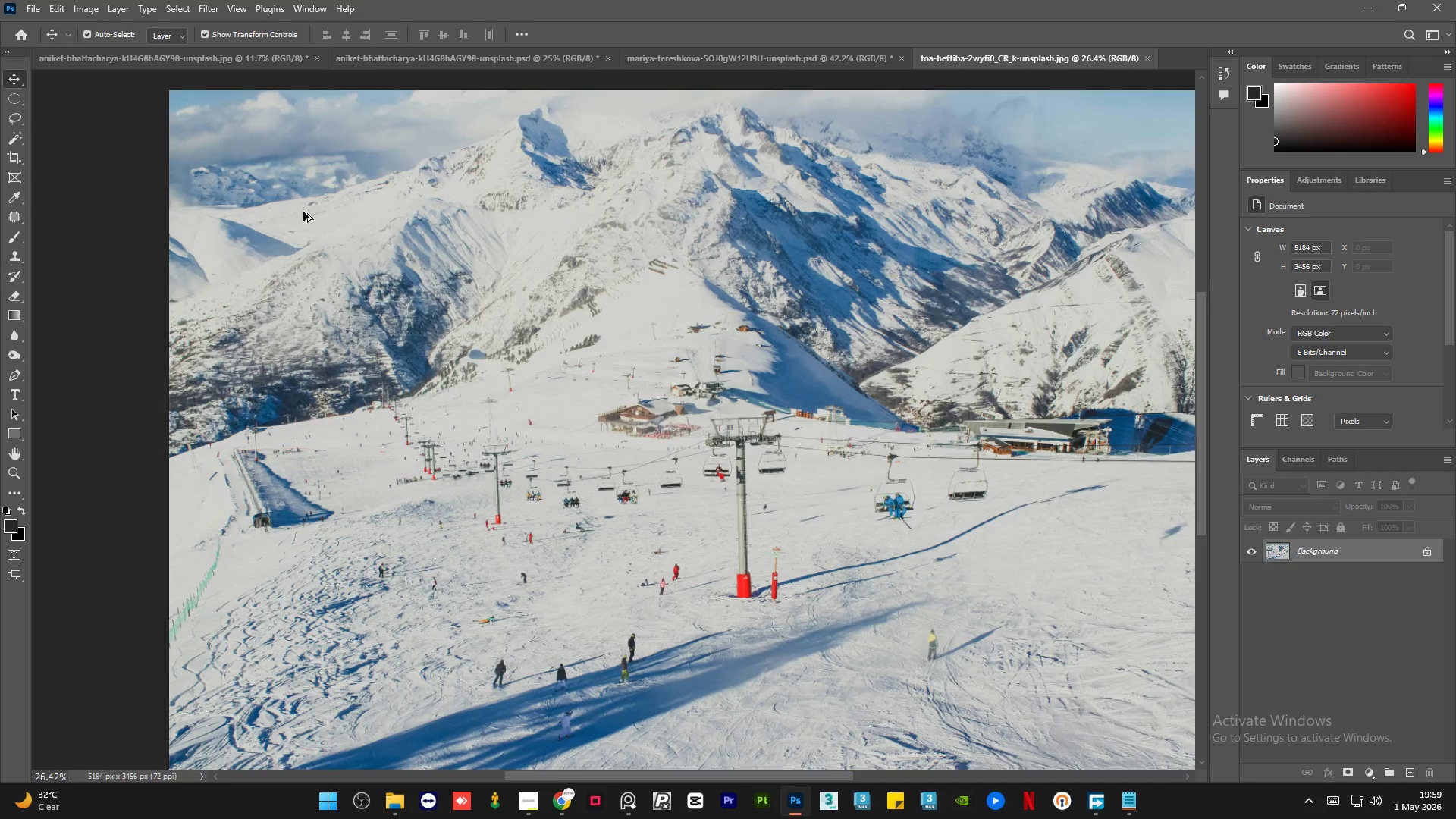 
scroll: coordinate [622, 300], scroll_direction: down, amount: 2.0
 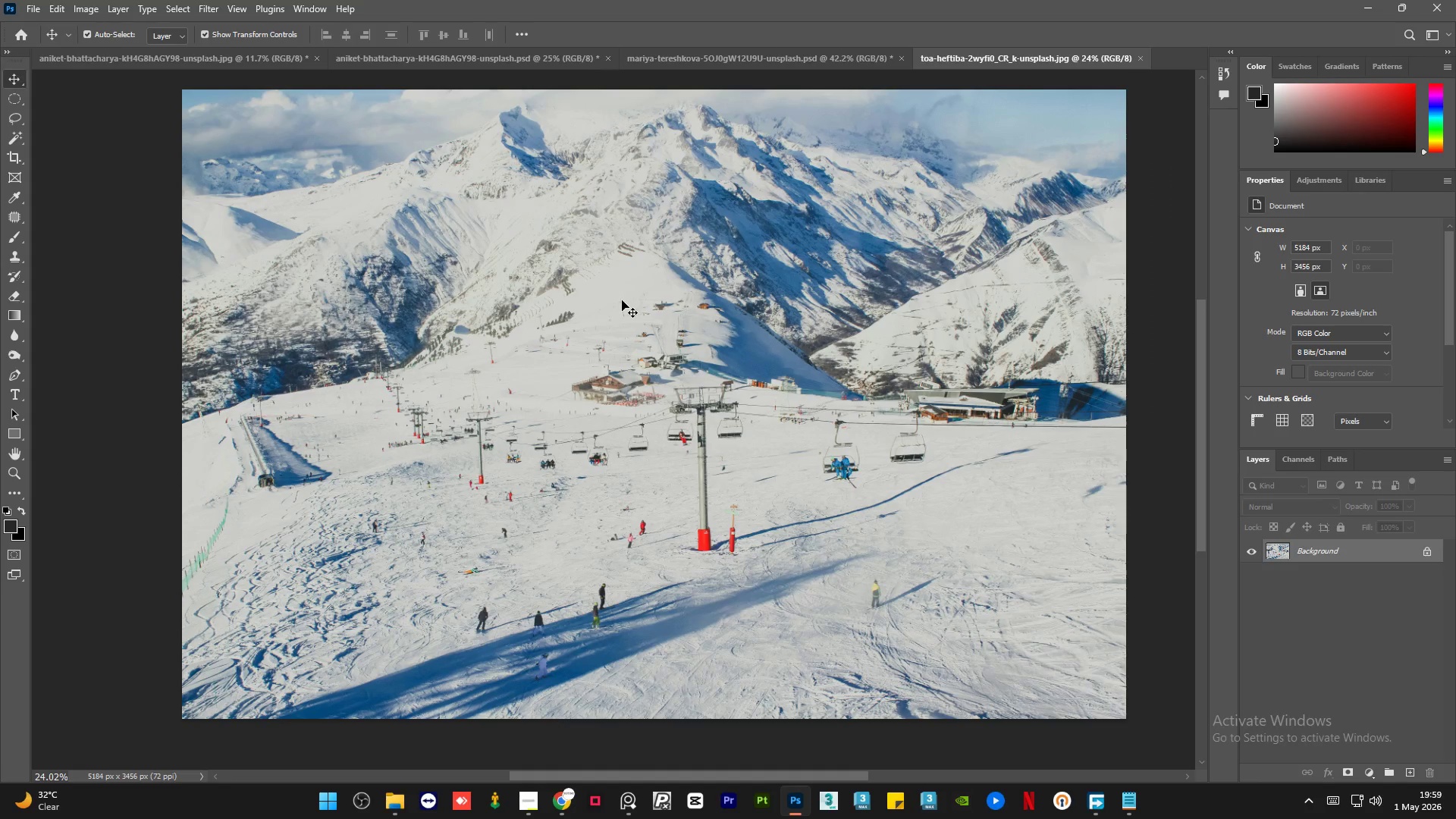 
scroll: coordinate [622, 300], scroll_direction: up, amount: 1.0
 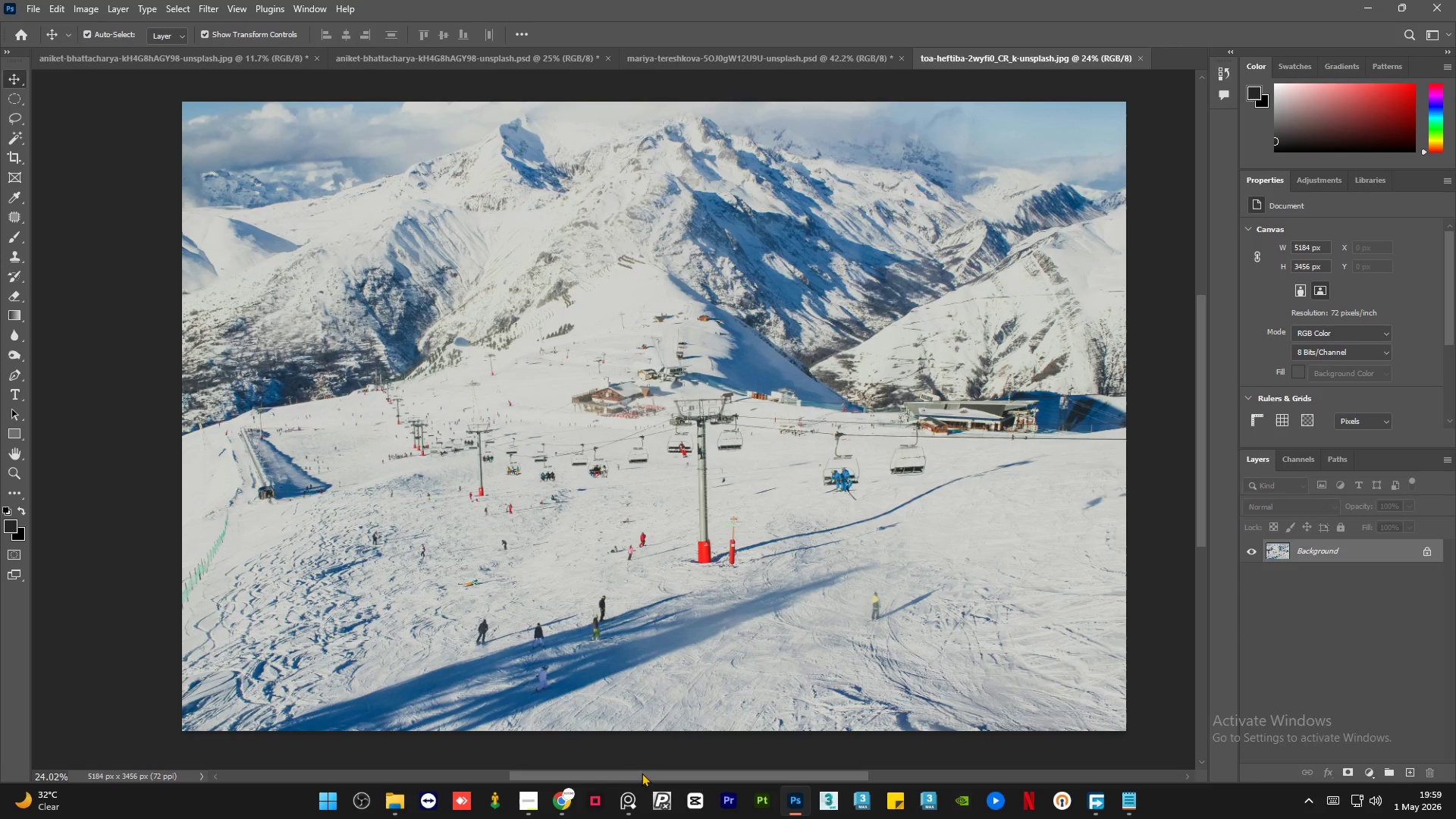 